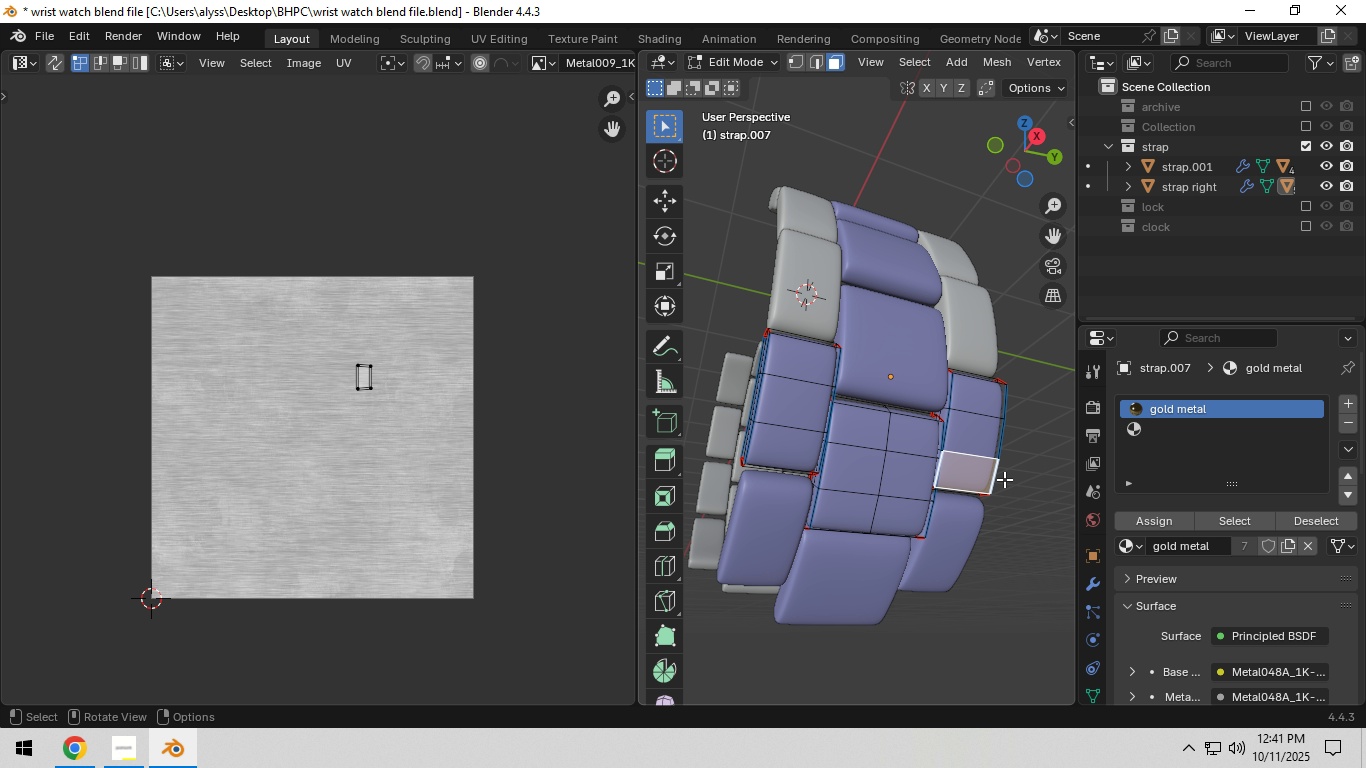 
type(lll)
 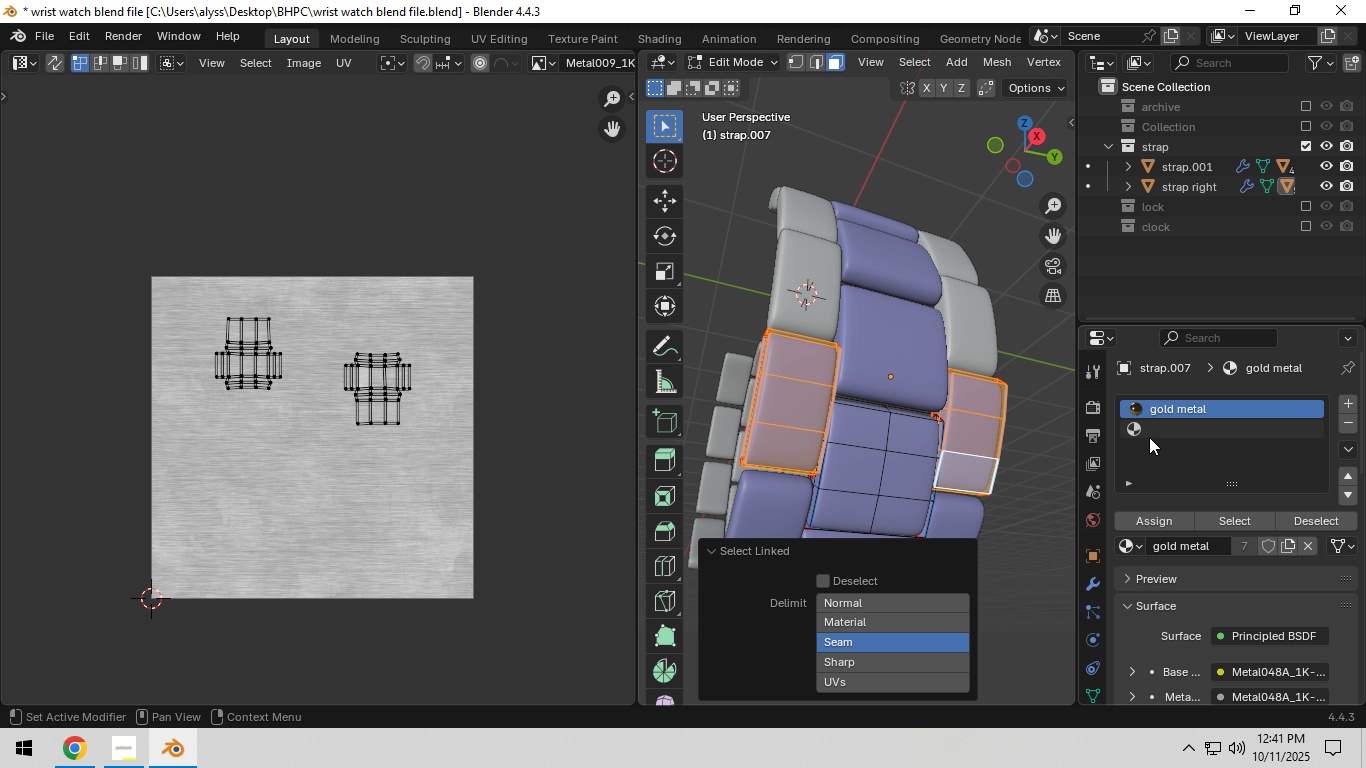 
left_click([1151, 430])
 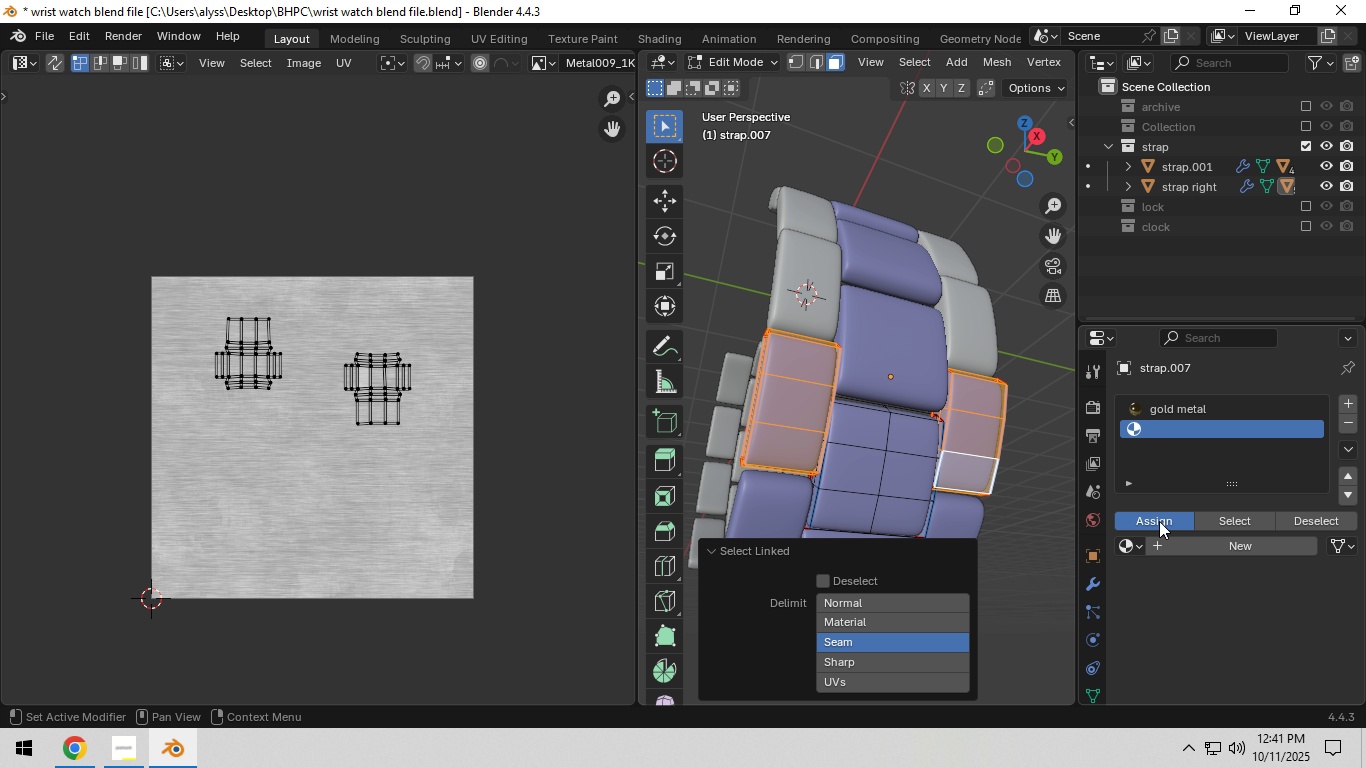 
left_click([1159, 521])
 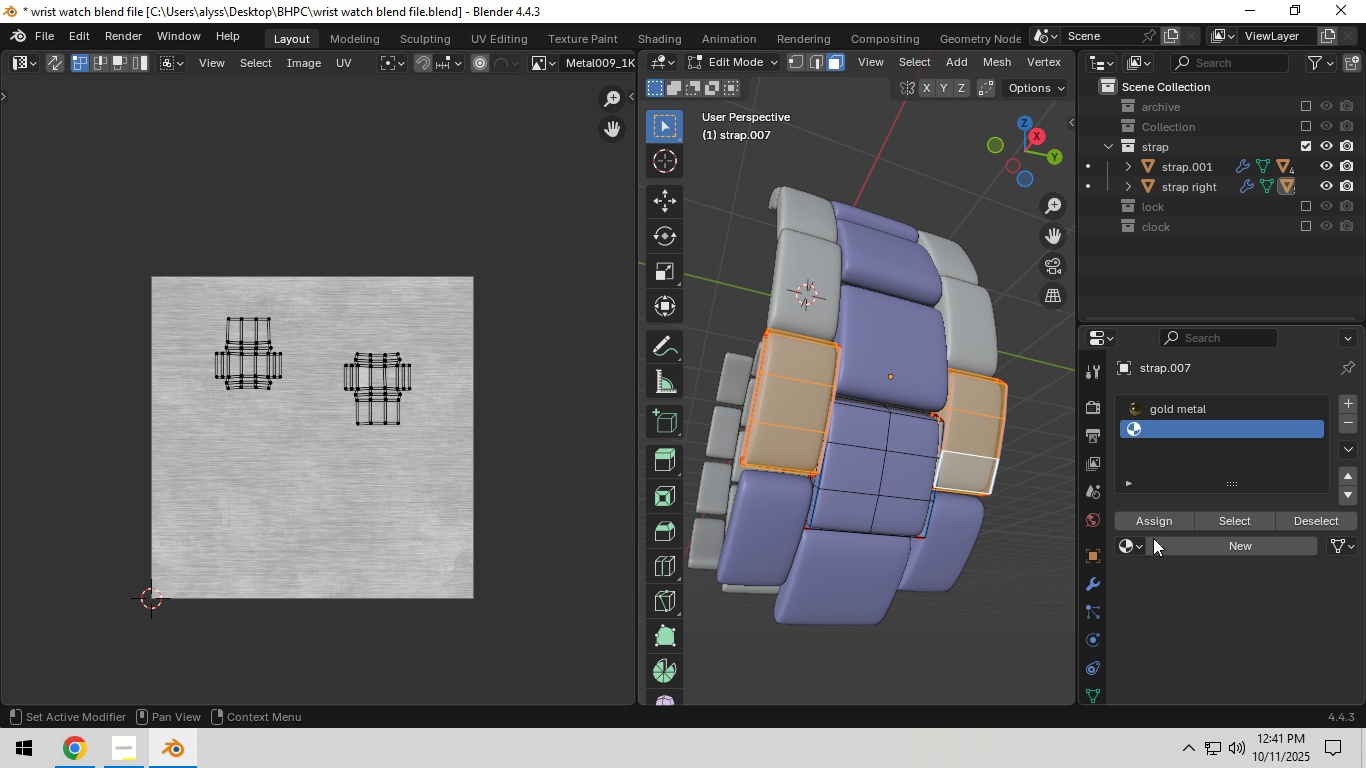 
left_click([1135, 545])
 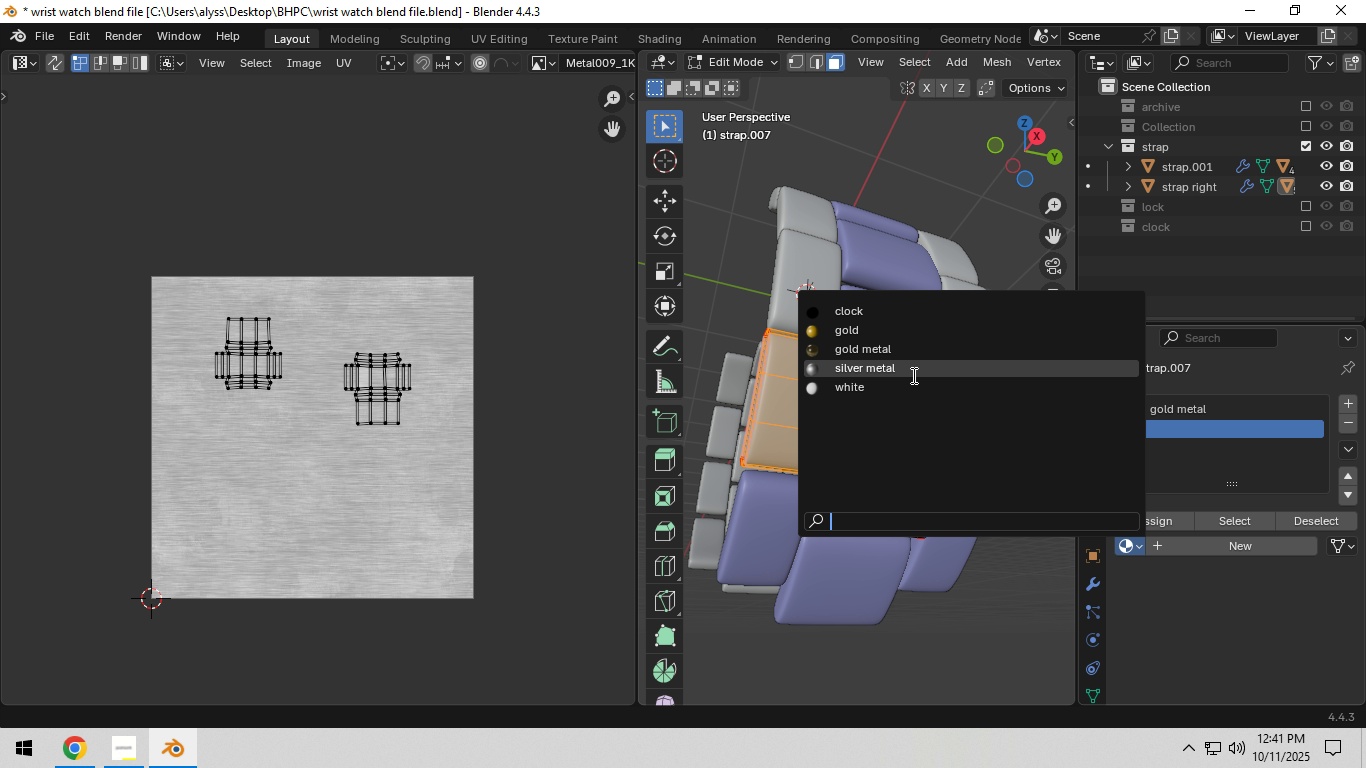 
left_click([912, 374])
 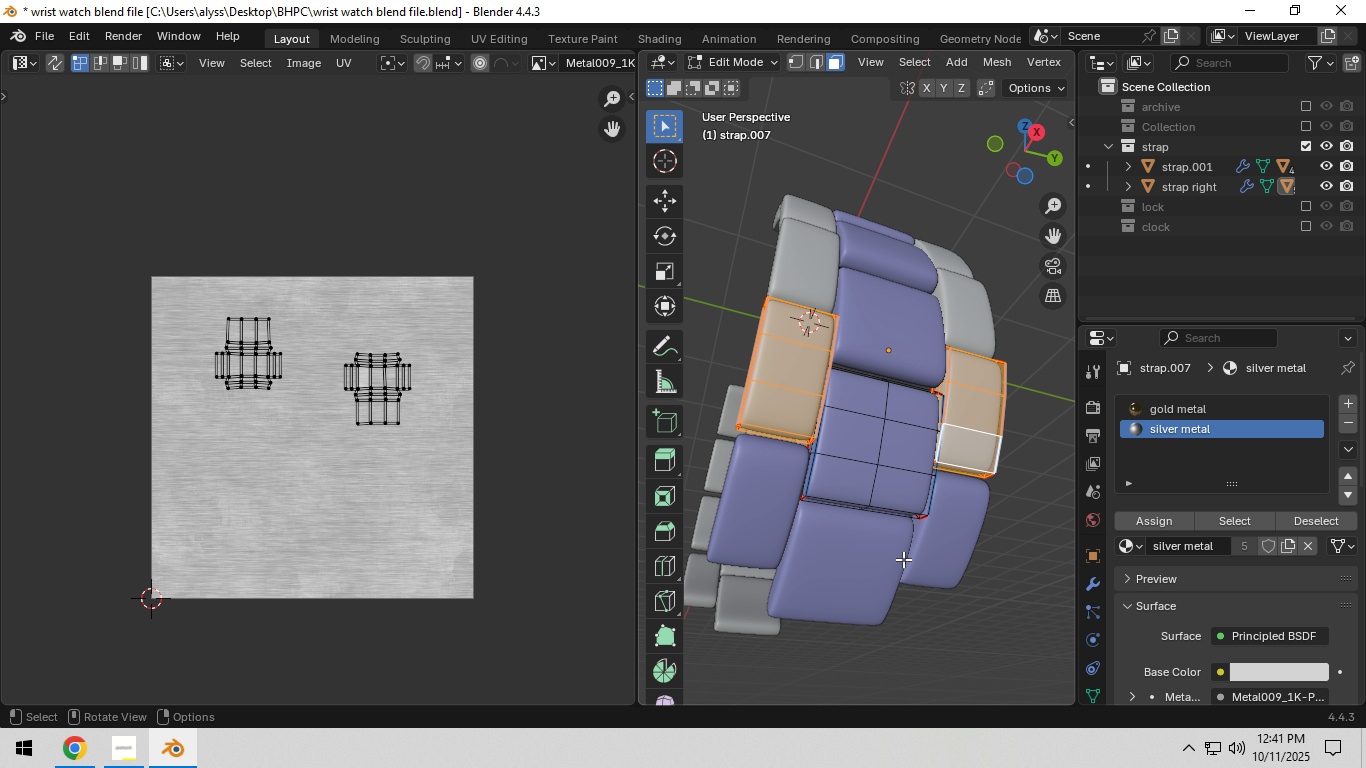 
key(Tab)
 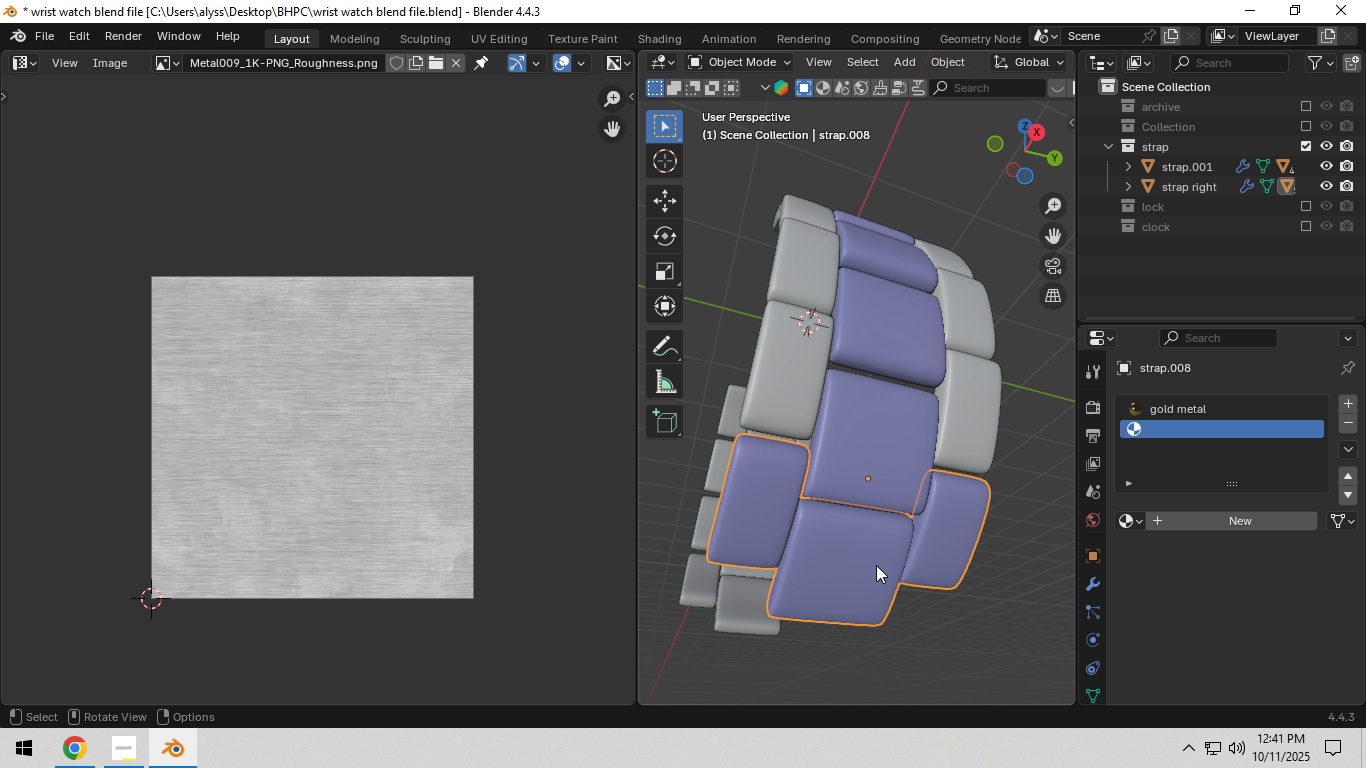 
left_click([876, 565])
 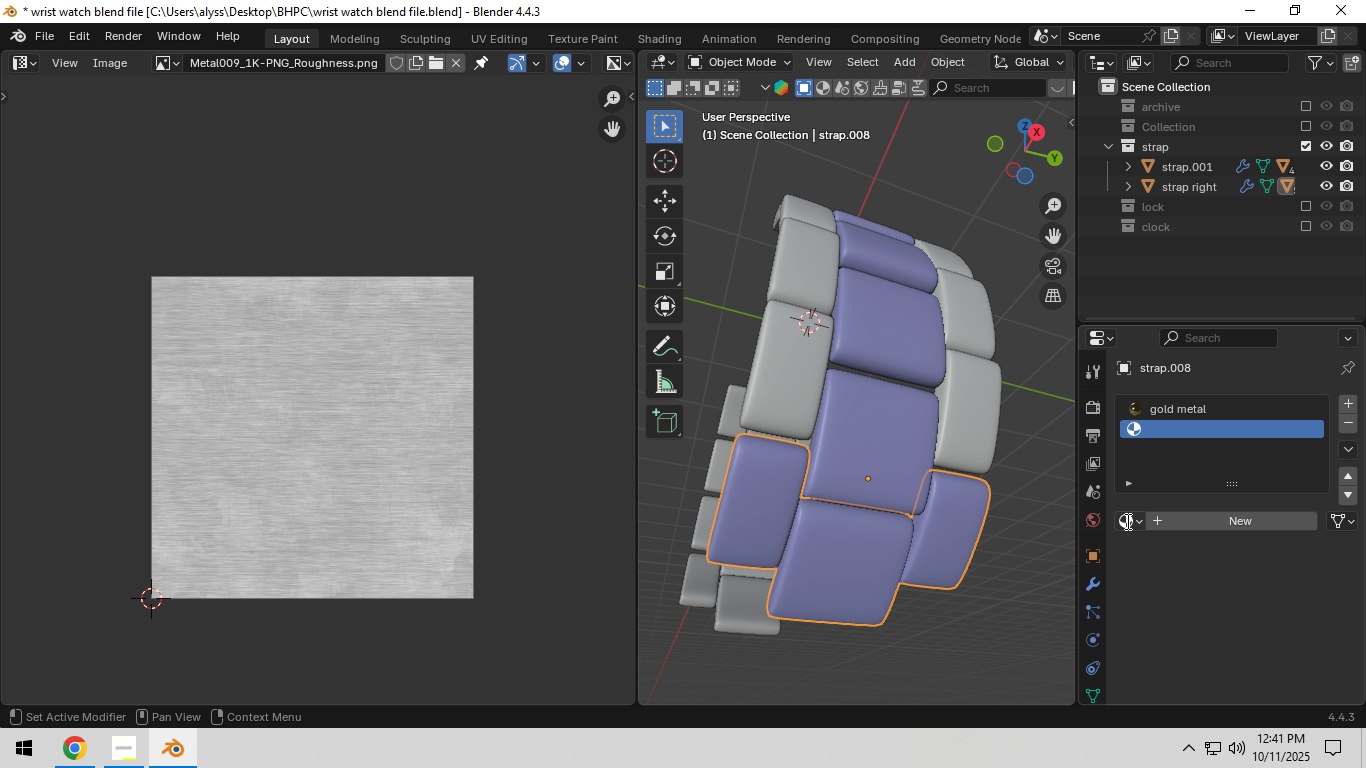 
left_click([1126, 521])
 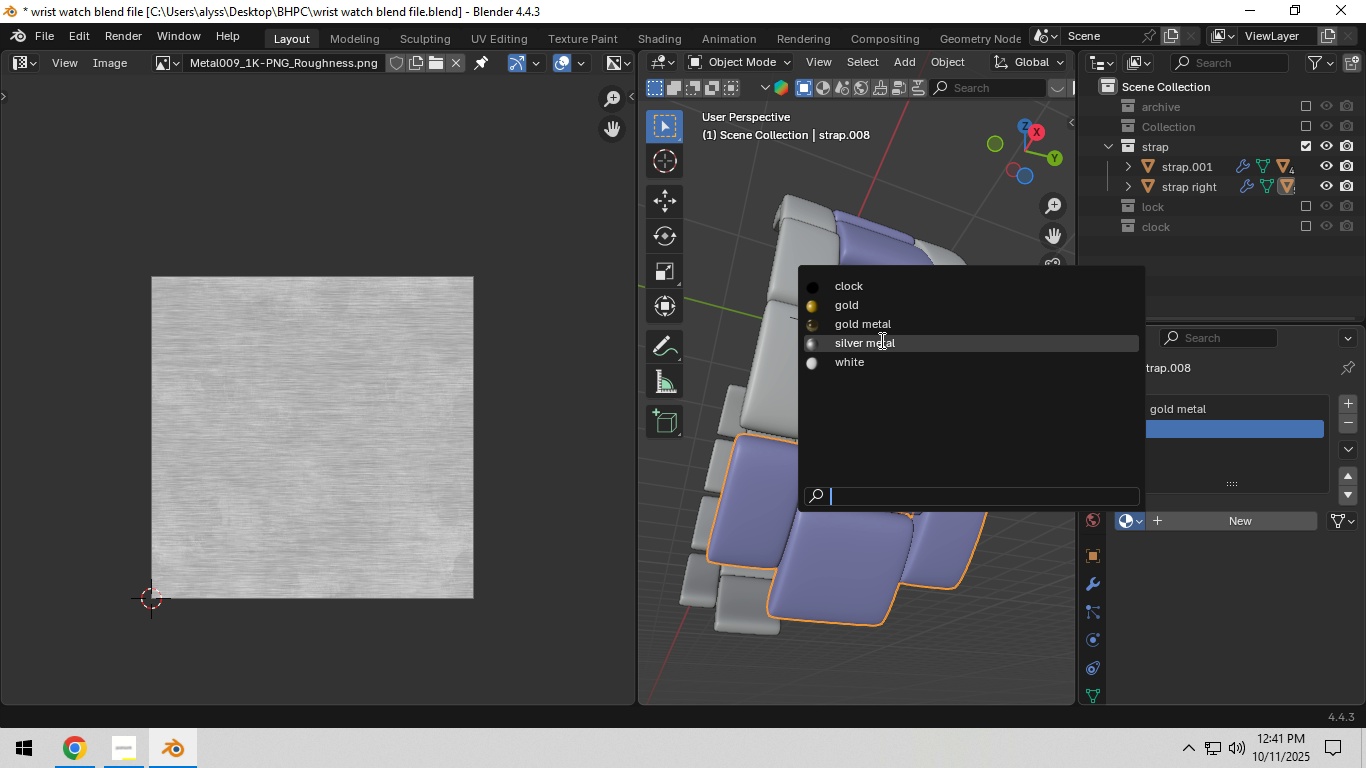 
left_click([880, 341])
 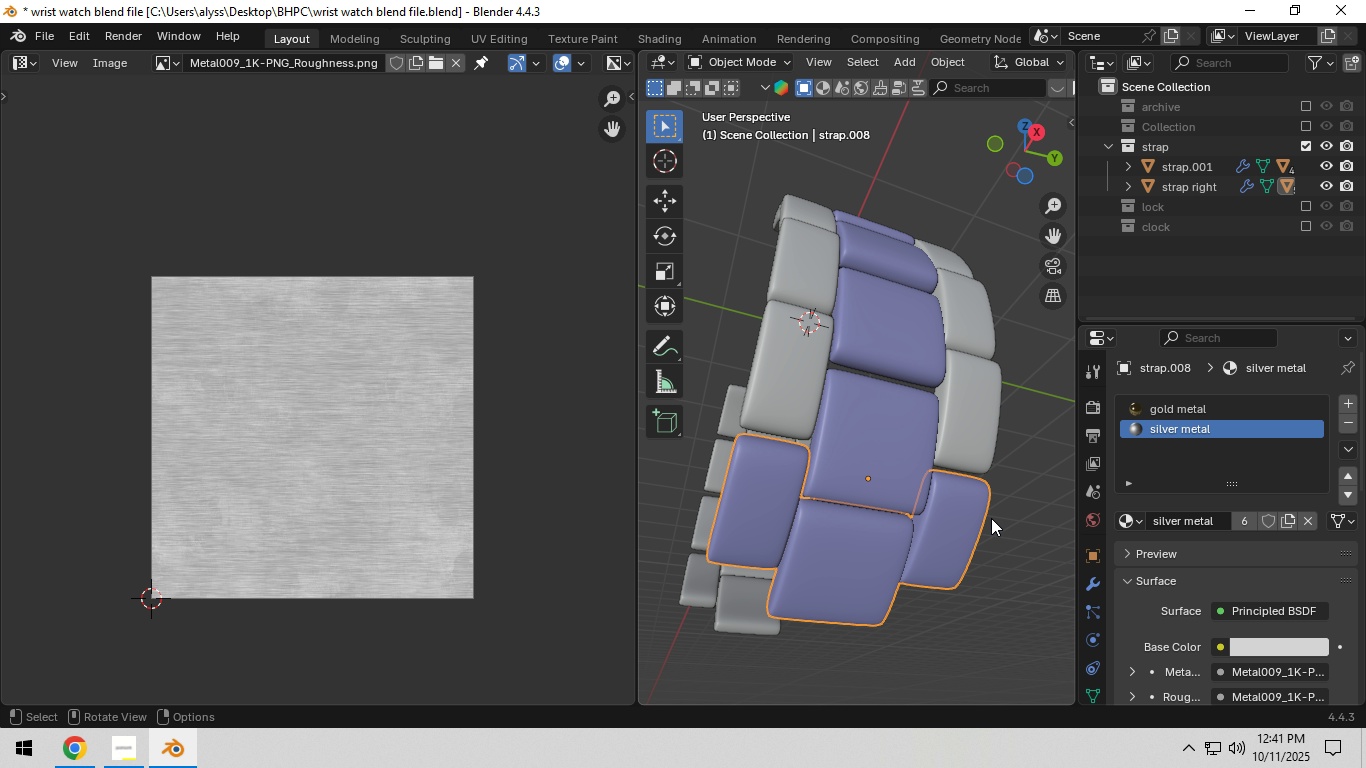 
key(Tab)
type(ll)
 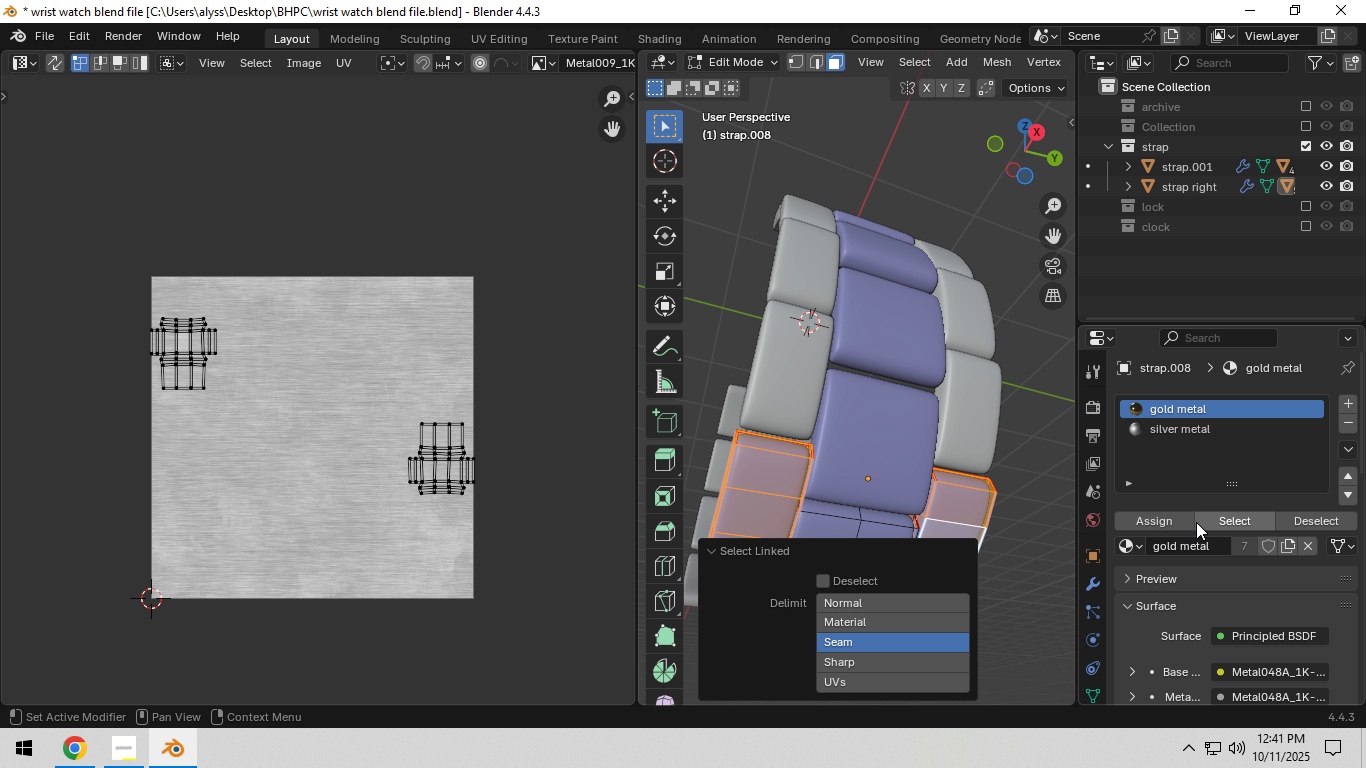 
left_click([1163, 522])
 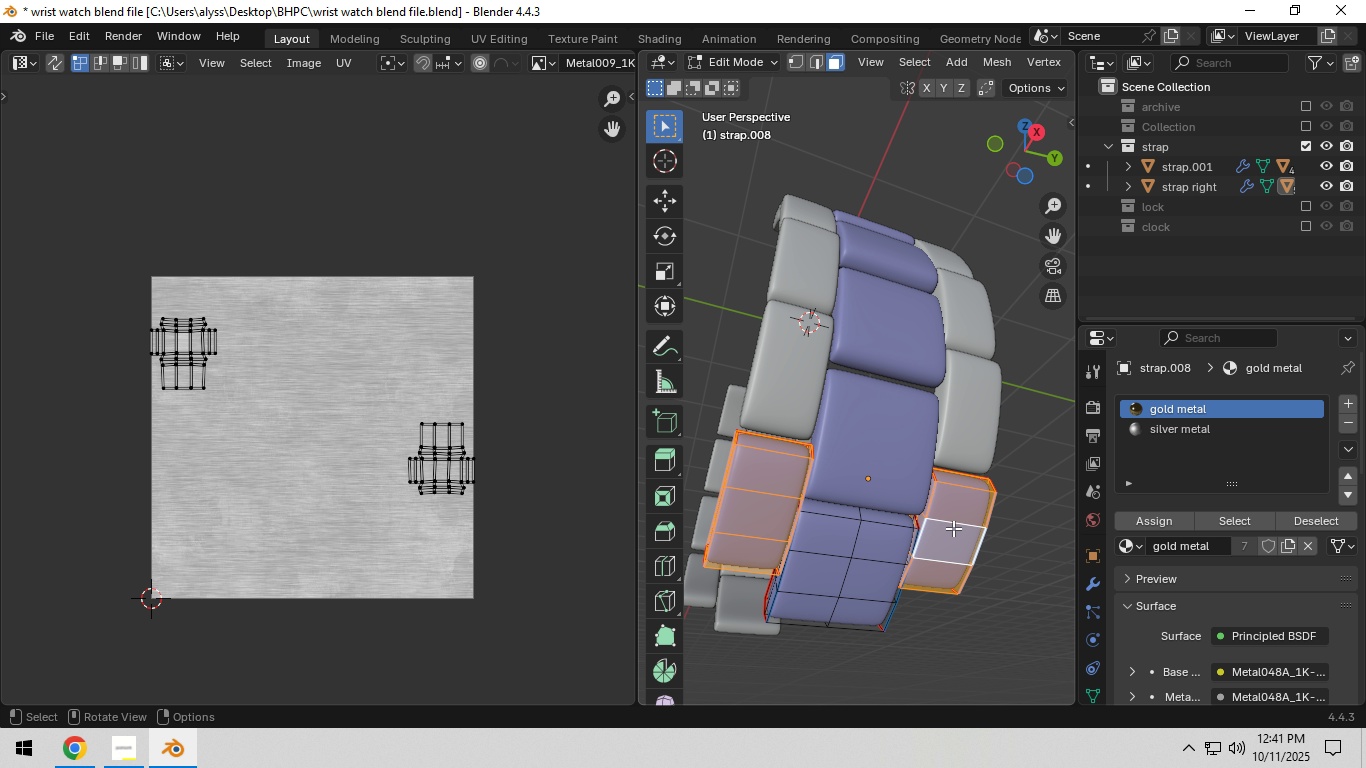 
scroll: coordinate [953, 528], scroll_direction: down, amount: 4.0
 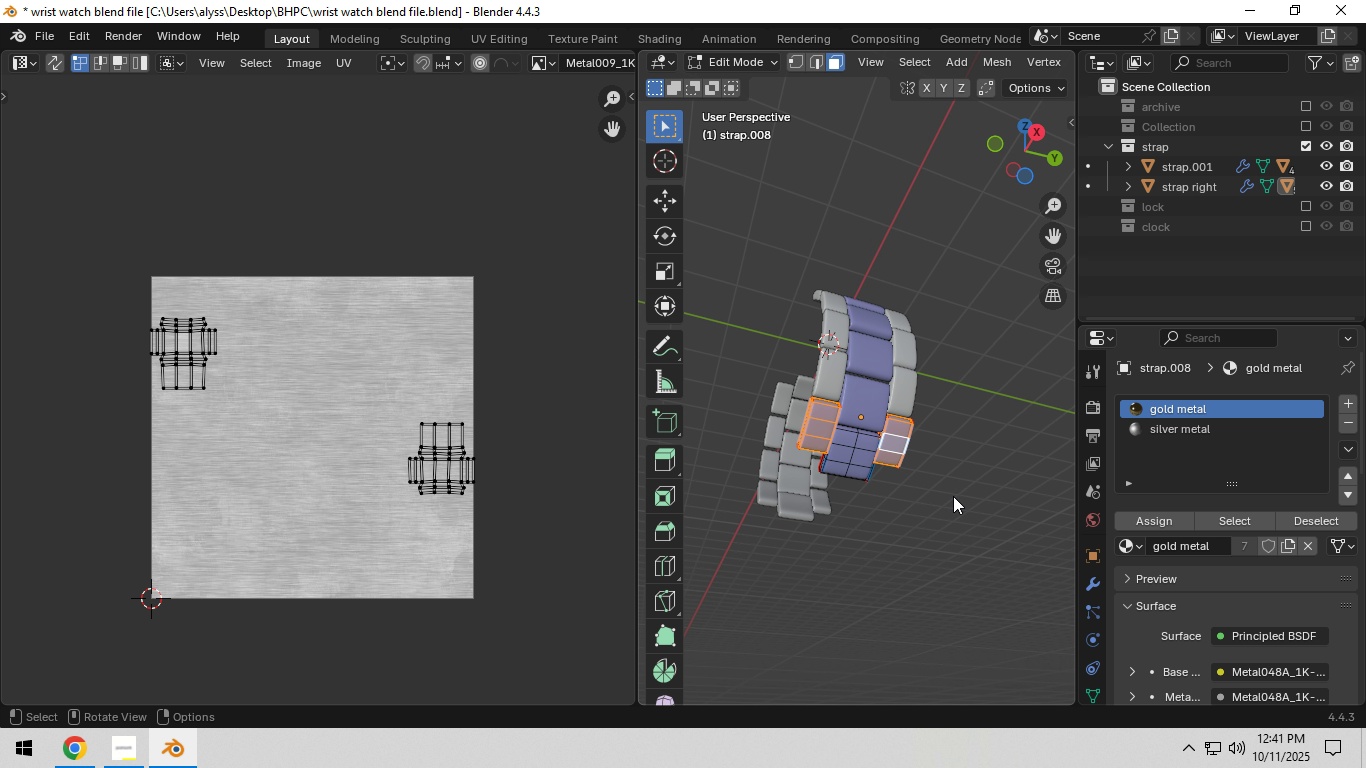 
key(Tab)
 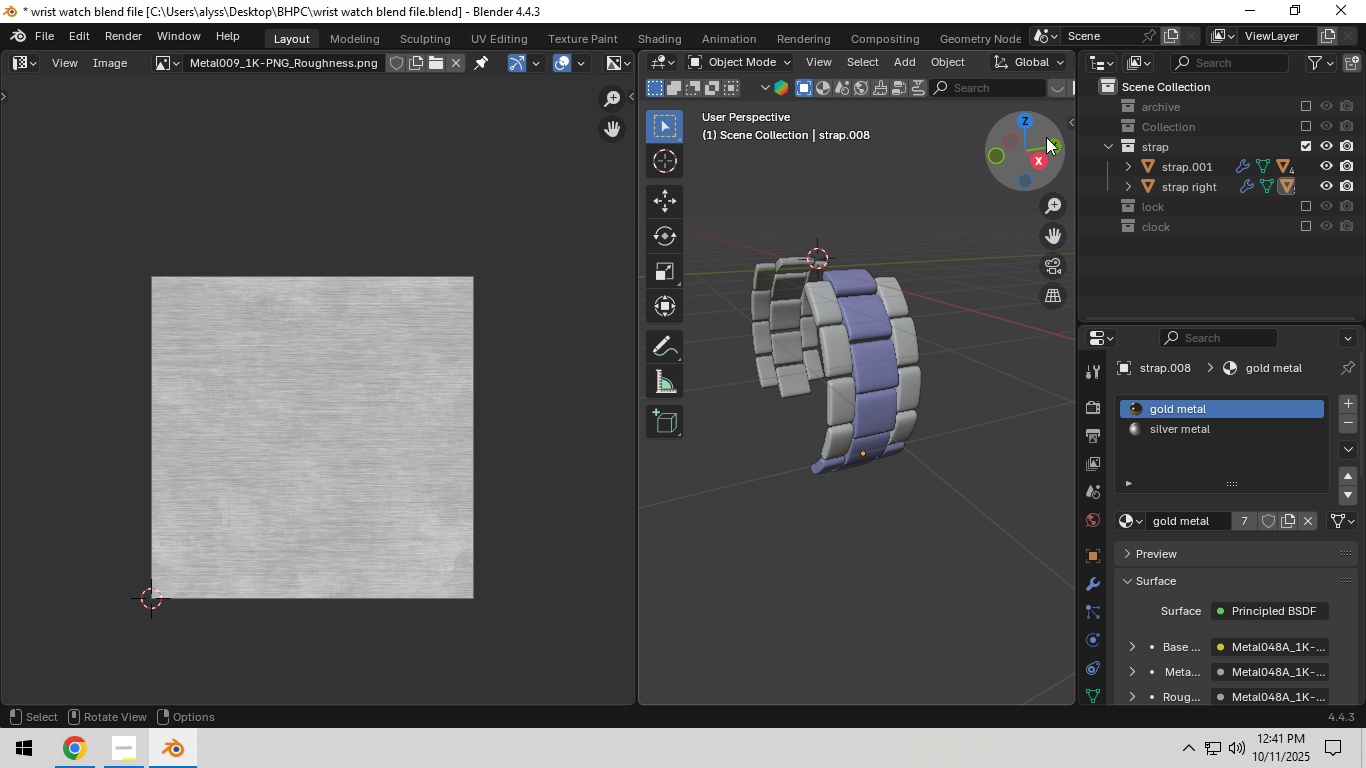 
scroll: coordinate [1035, 67], scroll_direction: down, amount: 26.0
 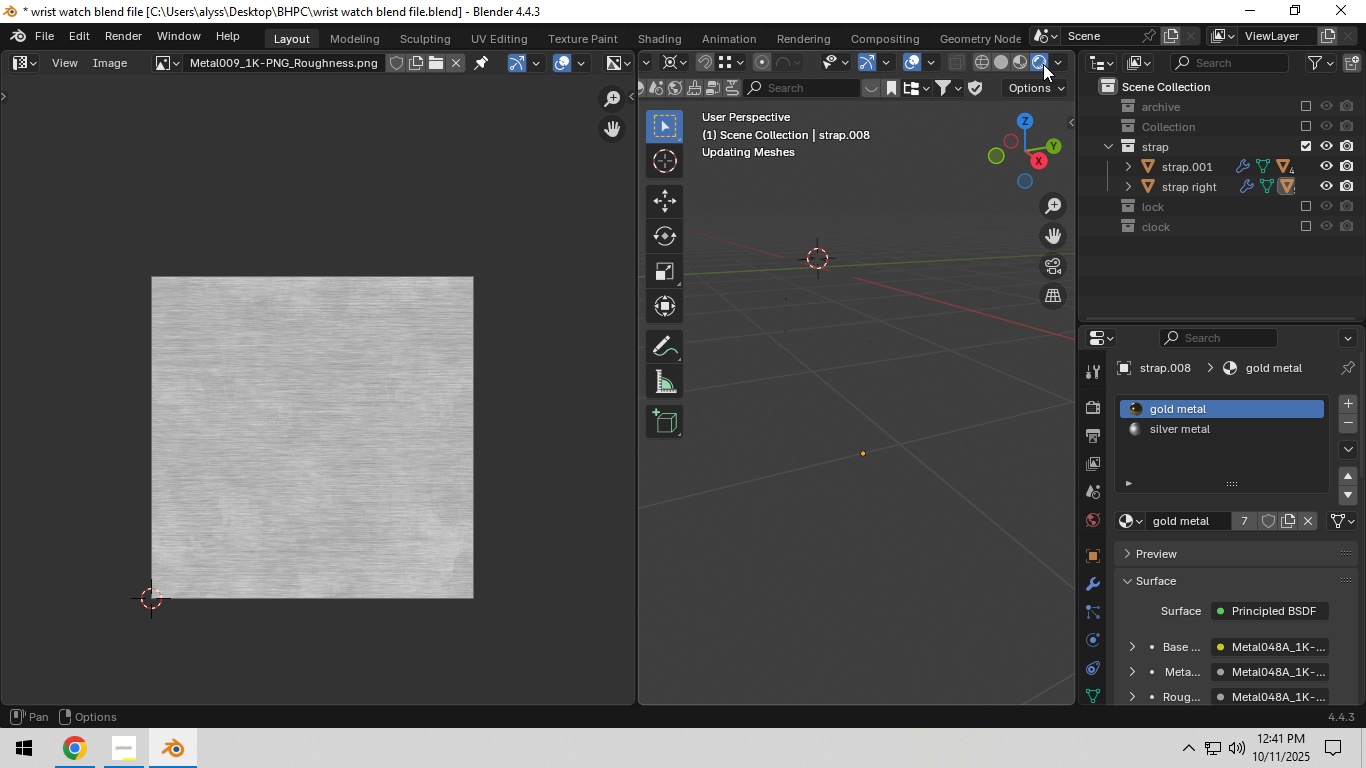 
left_click([1043, 64])
 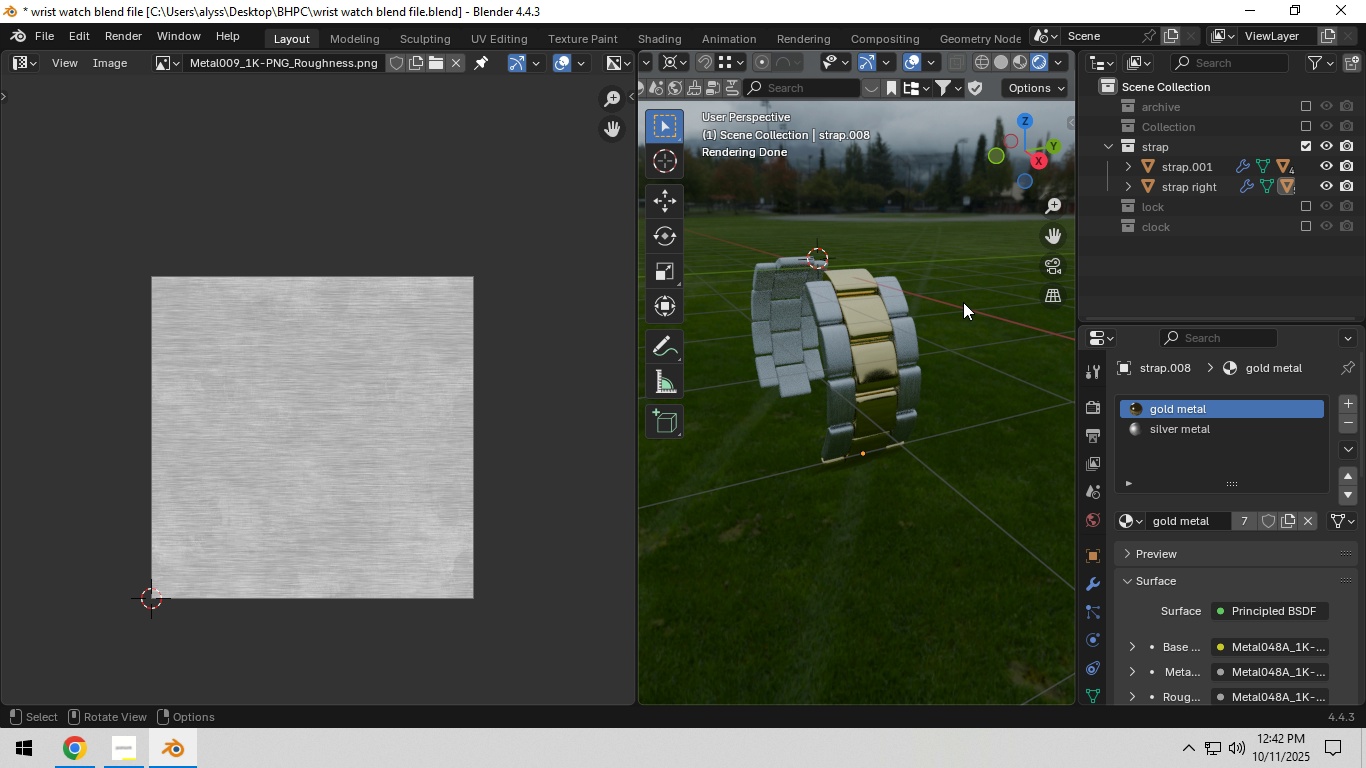 
wait(5.06)
 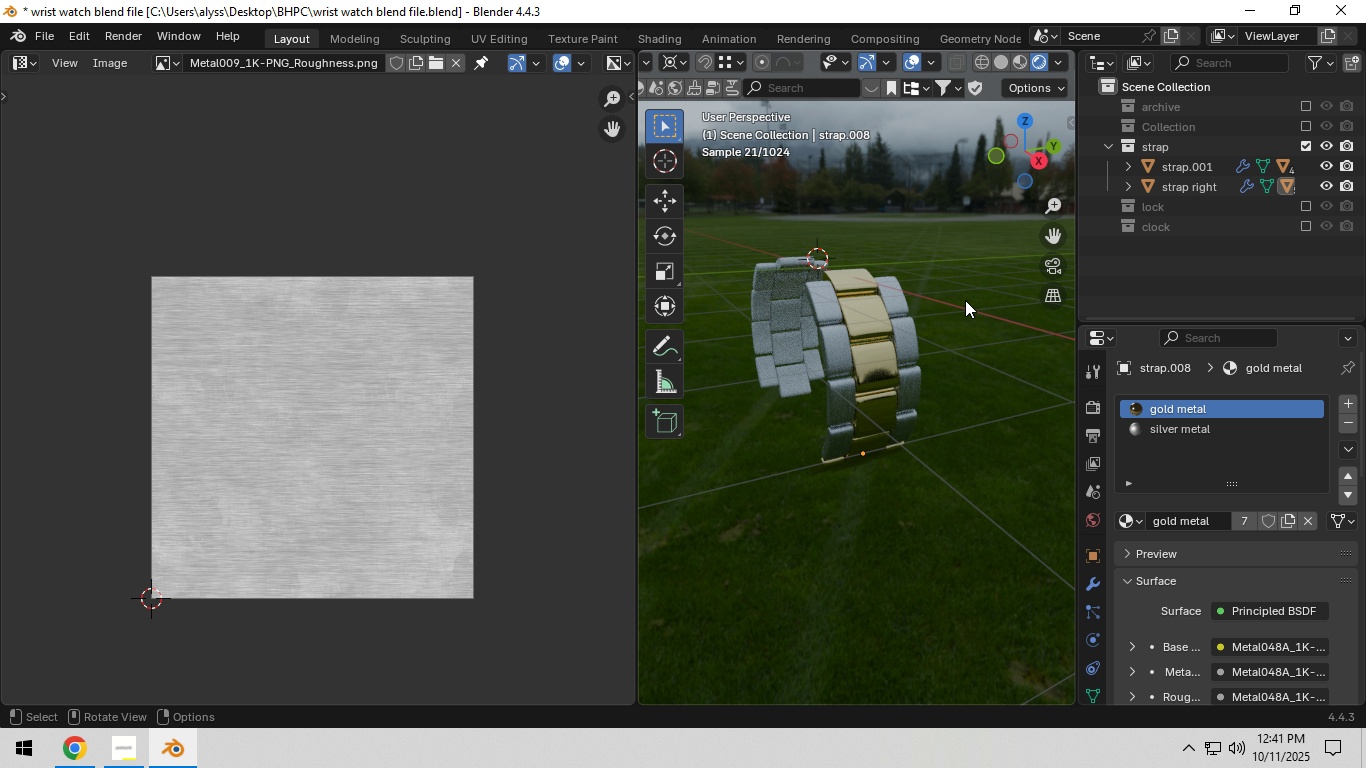 
hold_key(key=Z, duration=0.4)
 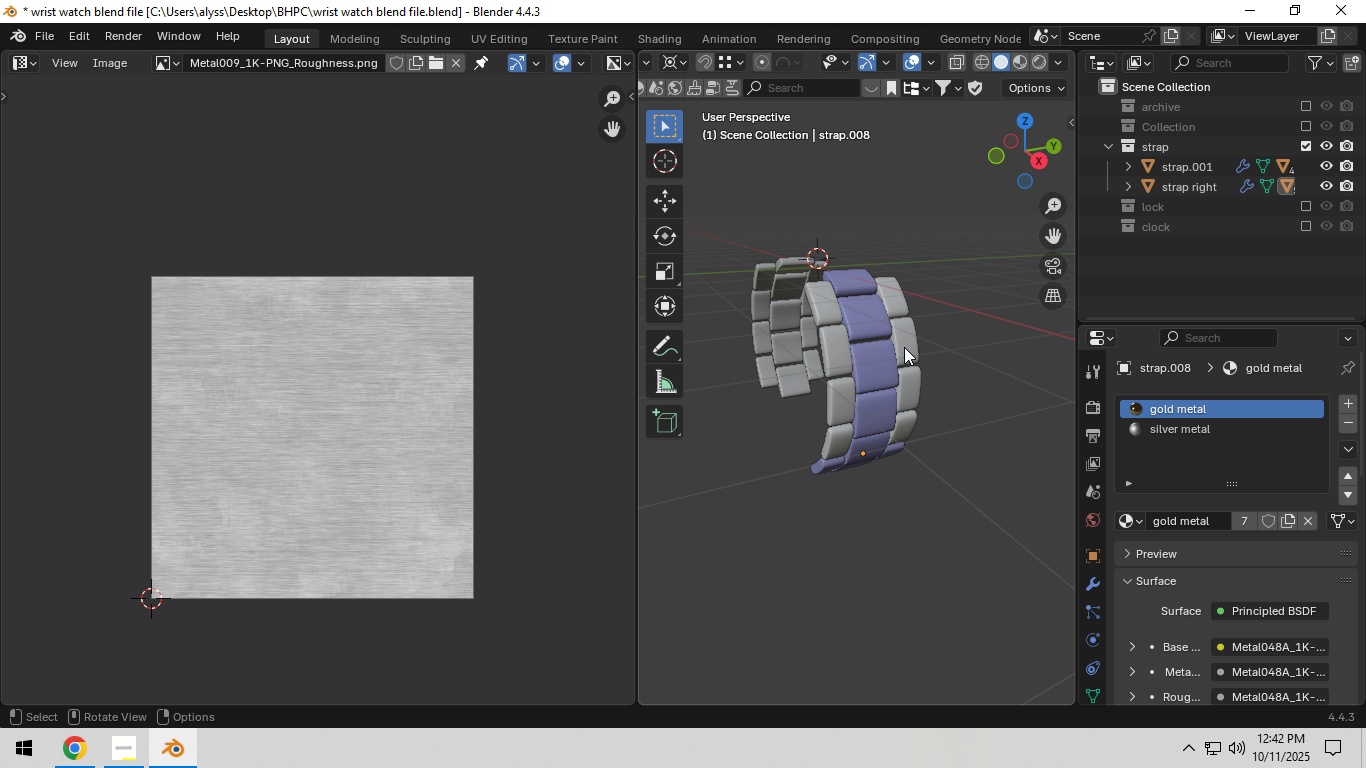 
key(Control+S)
 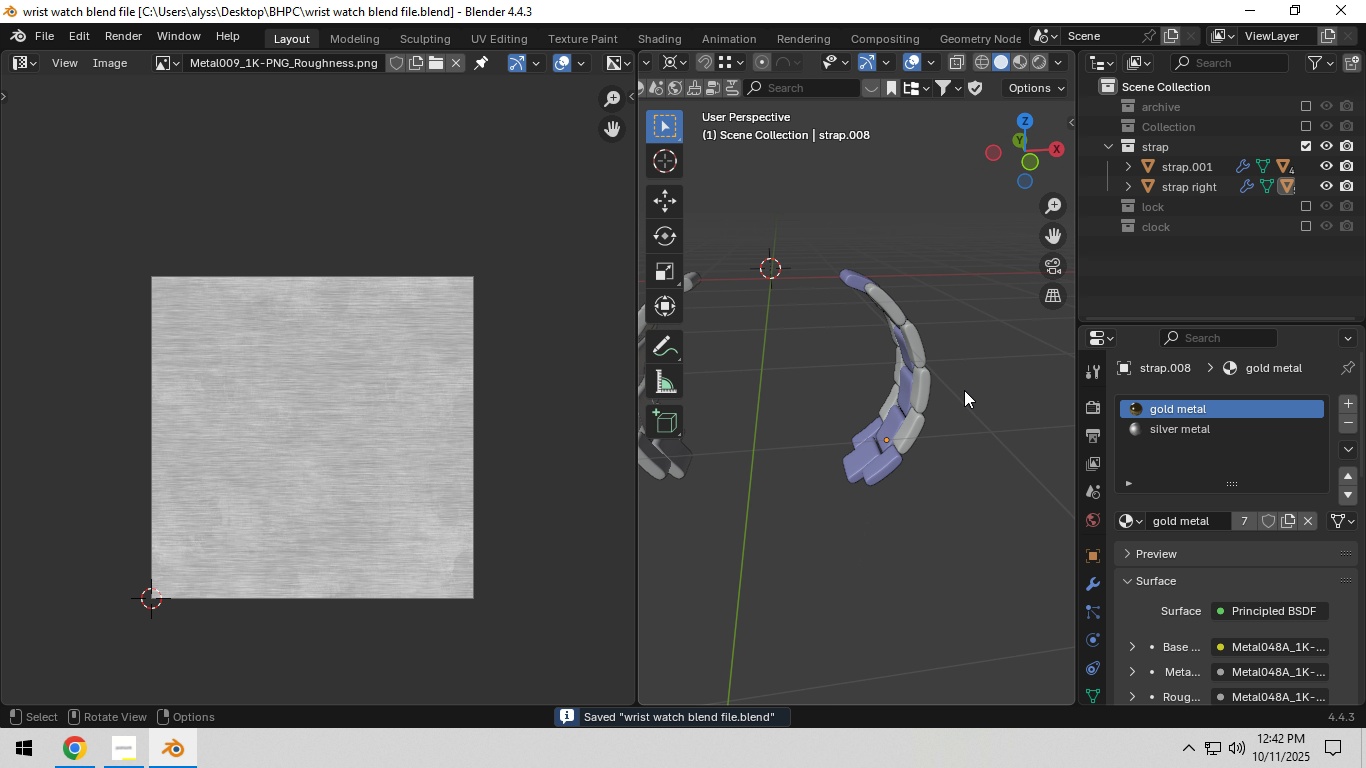 
scroll: coordinate [824, 393], scroll_direction: down, amount: 3.0
 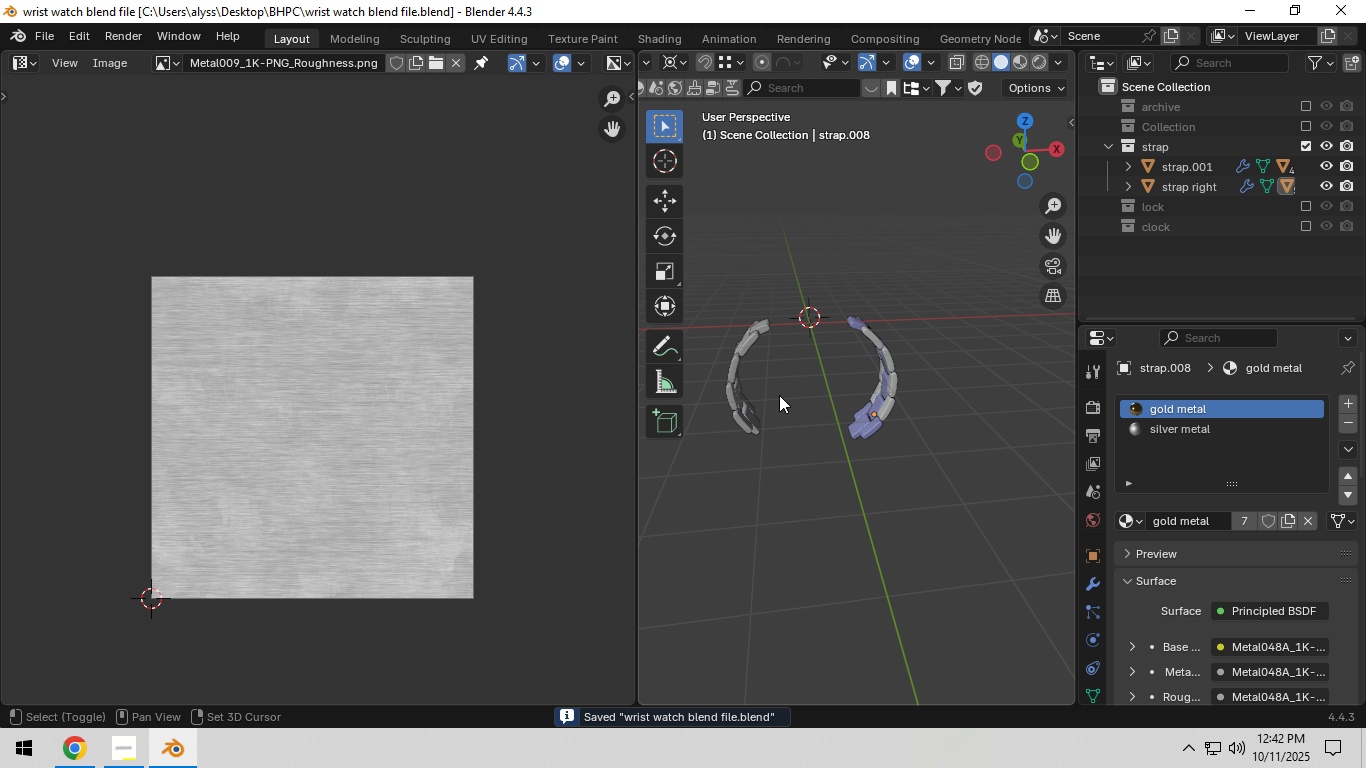 
key(Shift+ShiftLeft)
 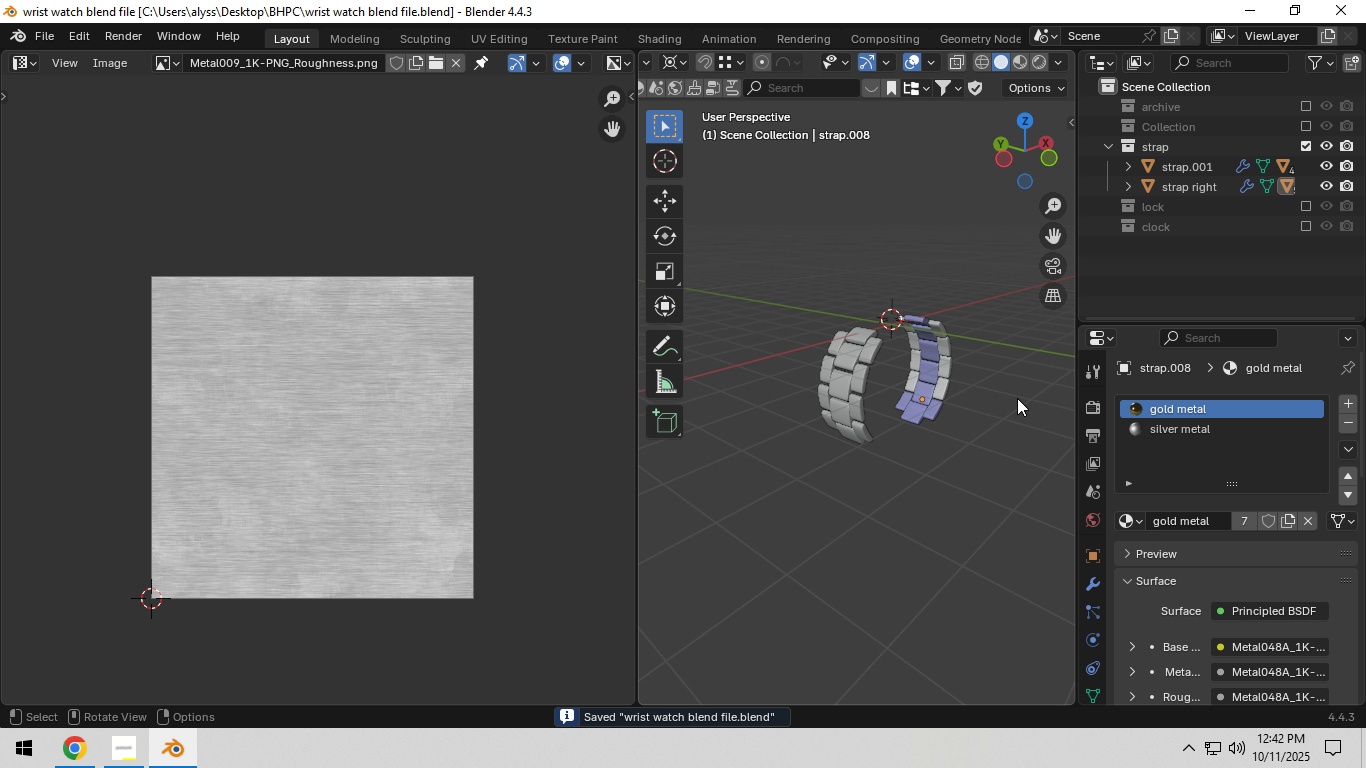 
scroll: coordinate [944, 398], scroll_direction: up, amount: 4.0
 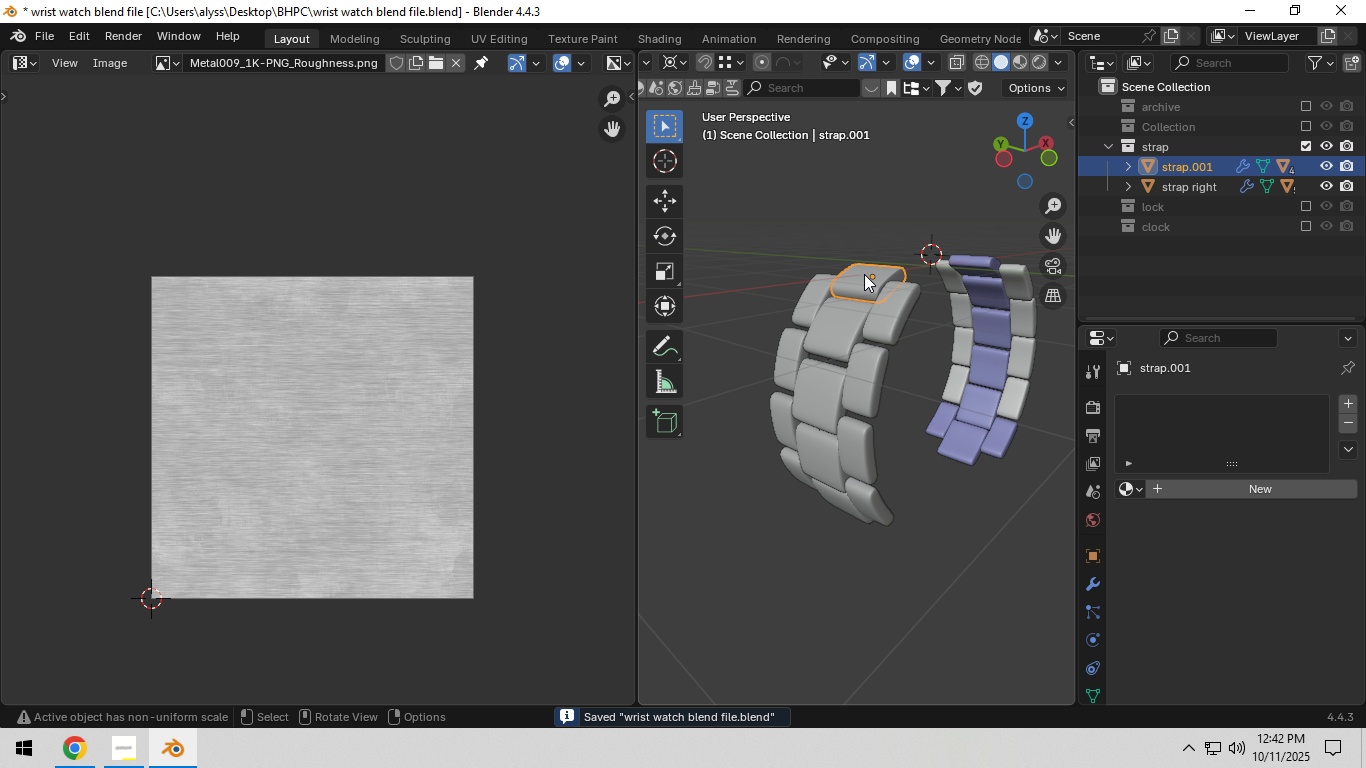 
left_click([864, 274])
 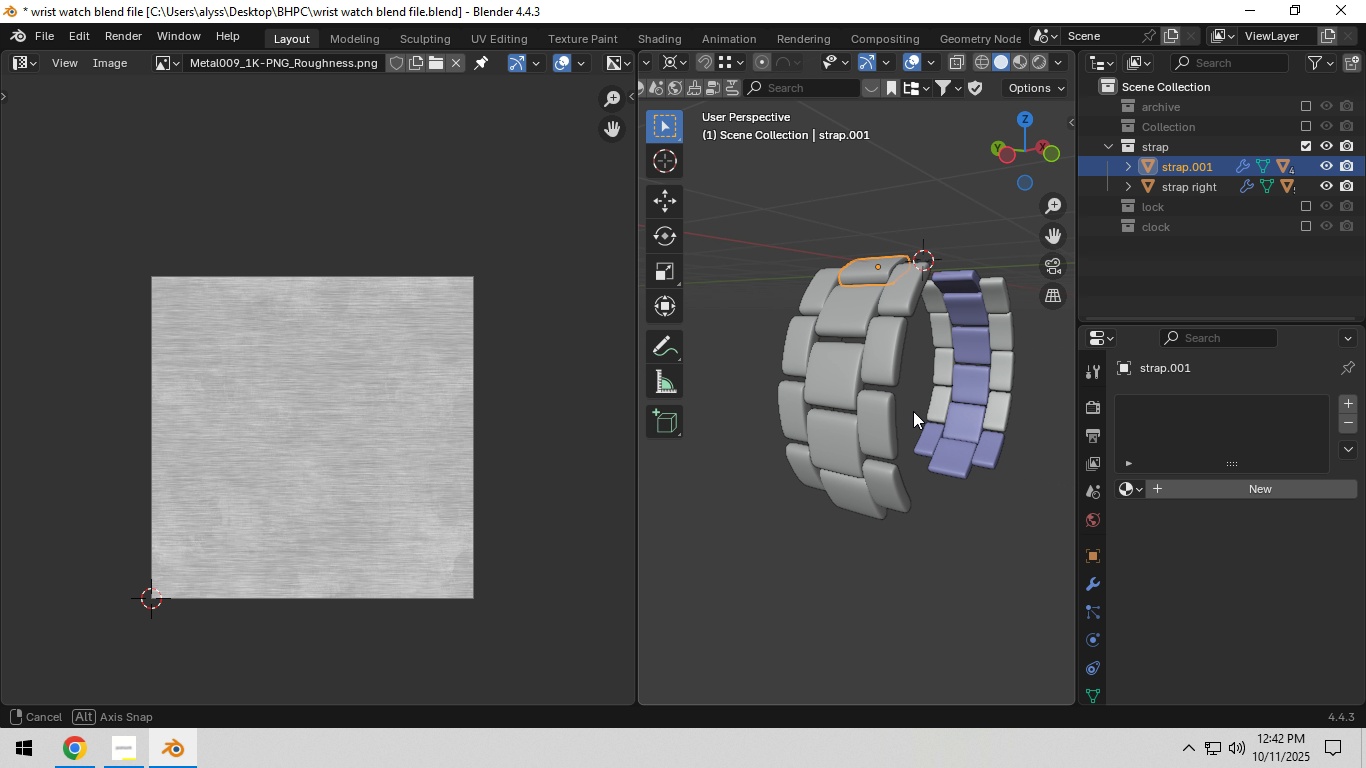 
left_click([1127, 495])
 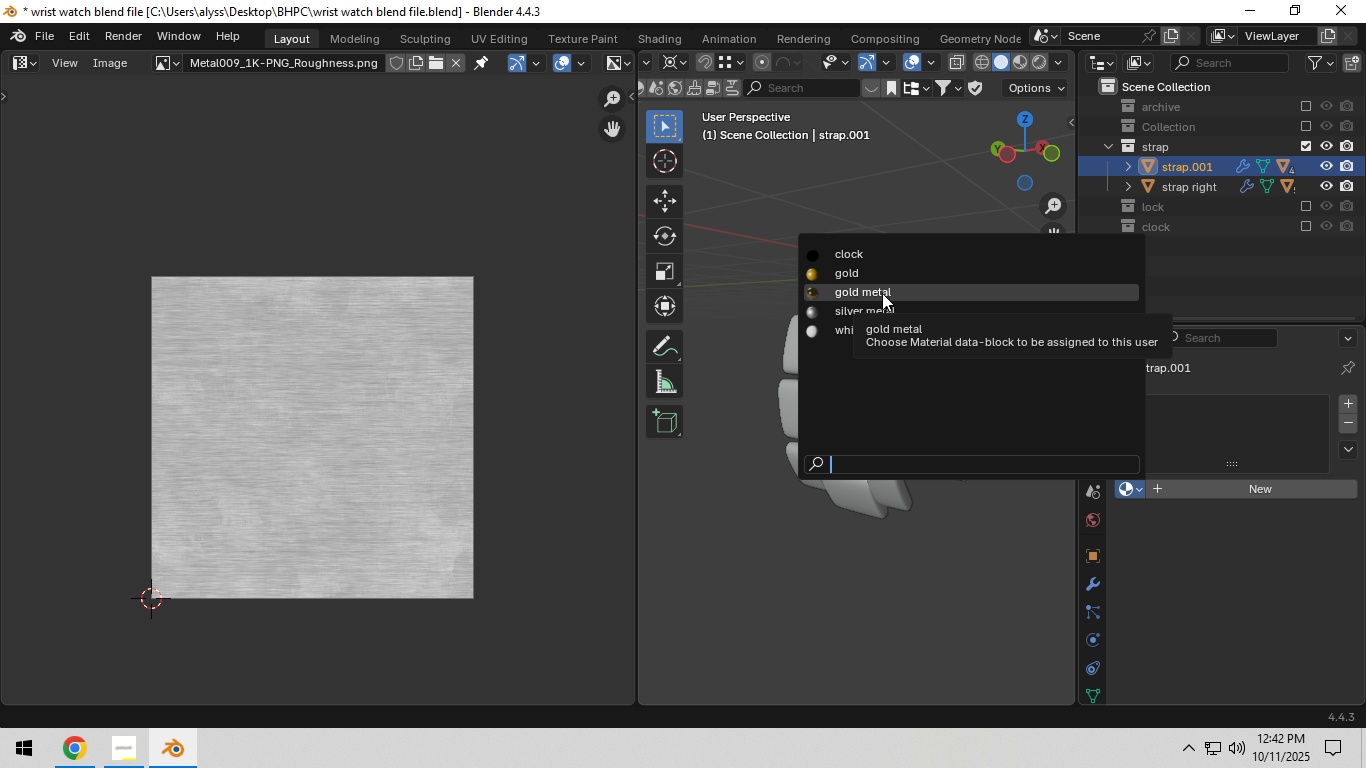 
left_click([882, 293])
 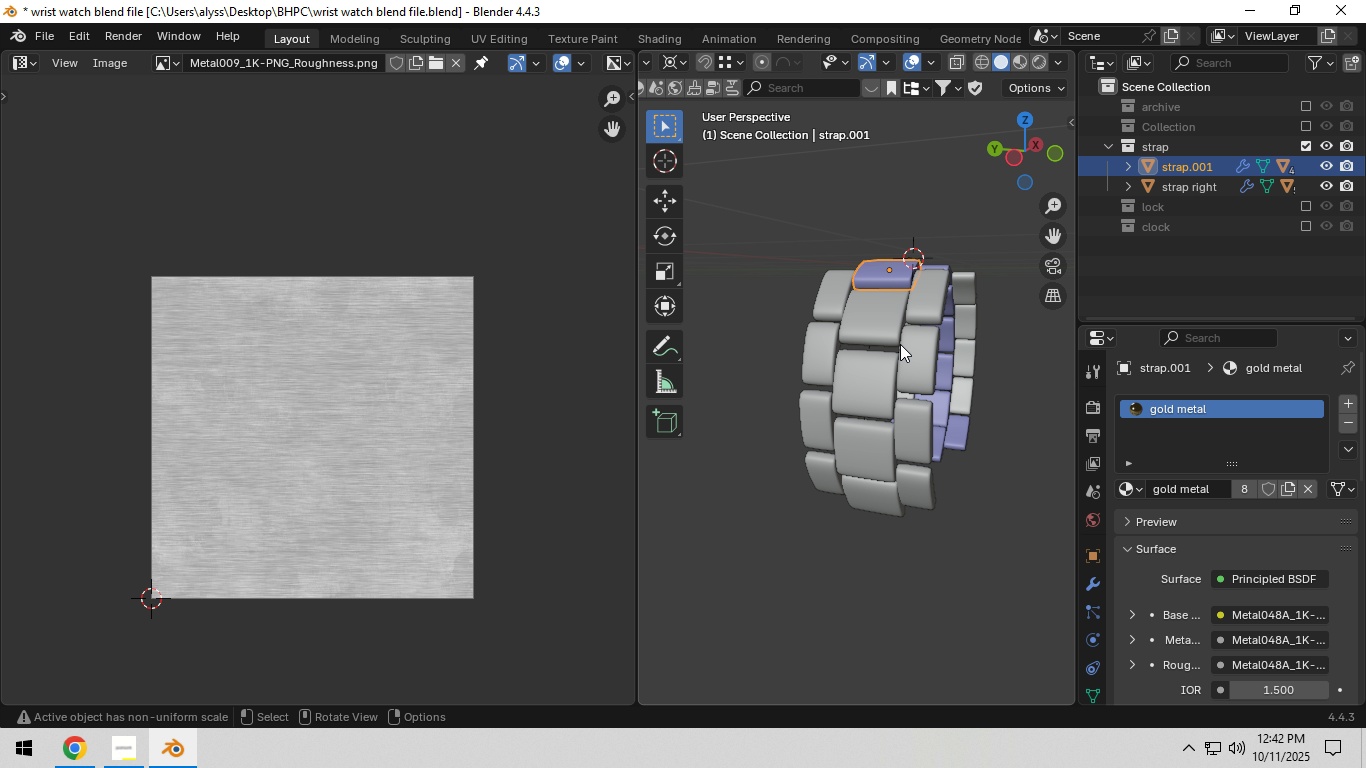 
hold_key(key=ShiftLeft, duration=0.38)
 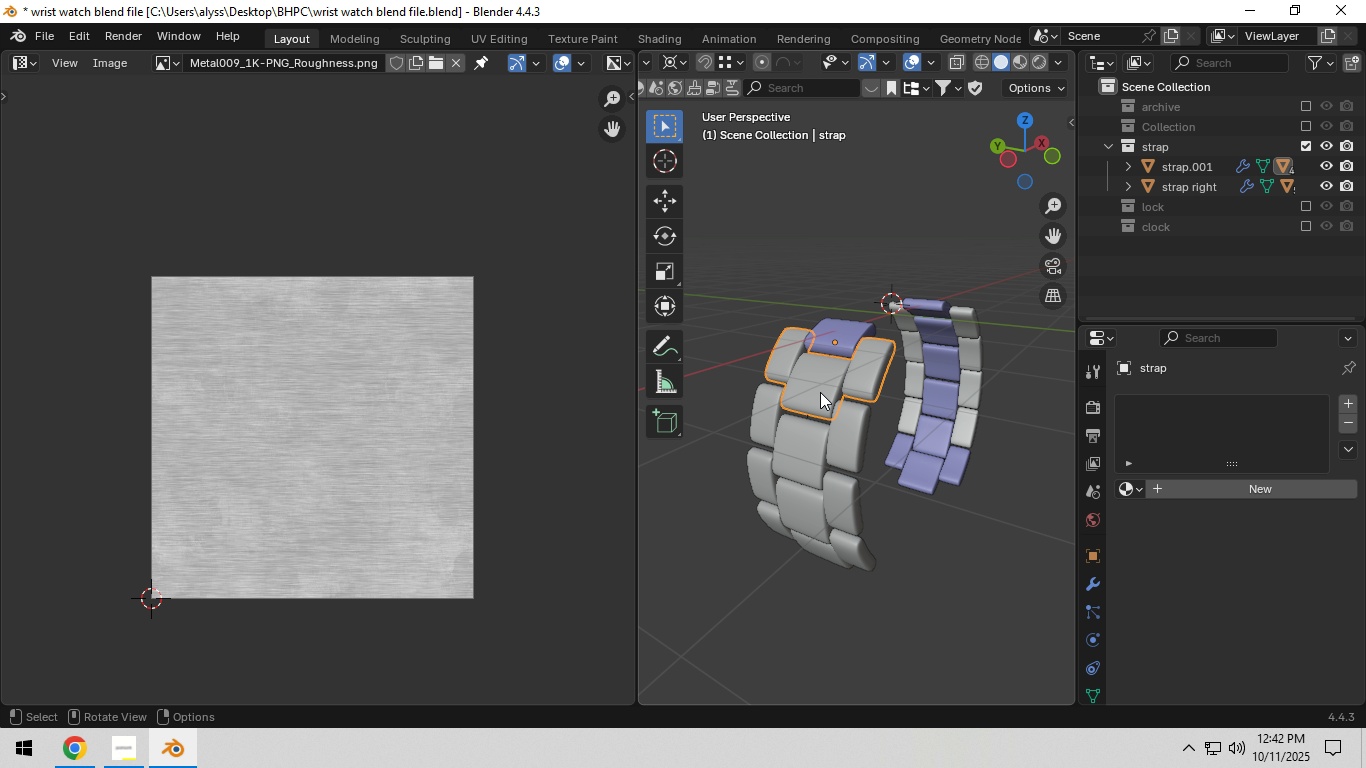 
left_click([820, 392])
 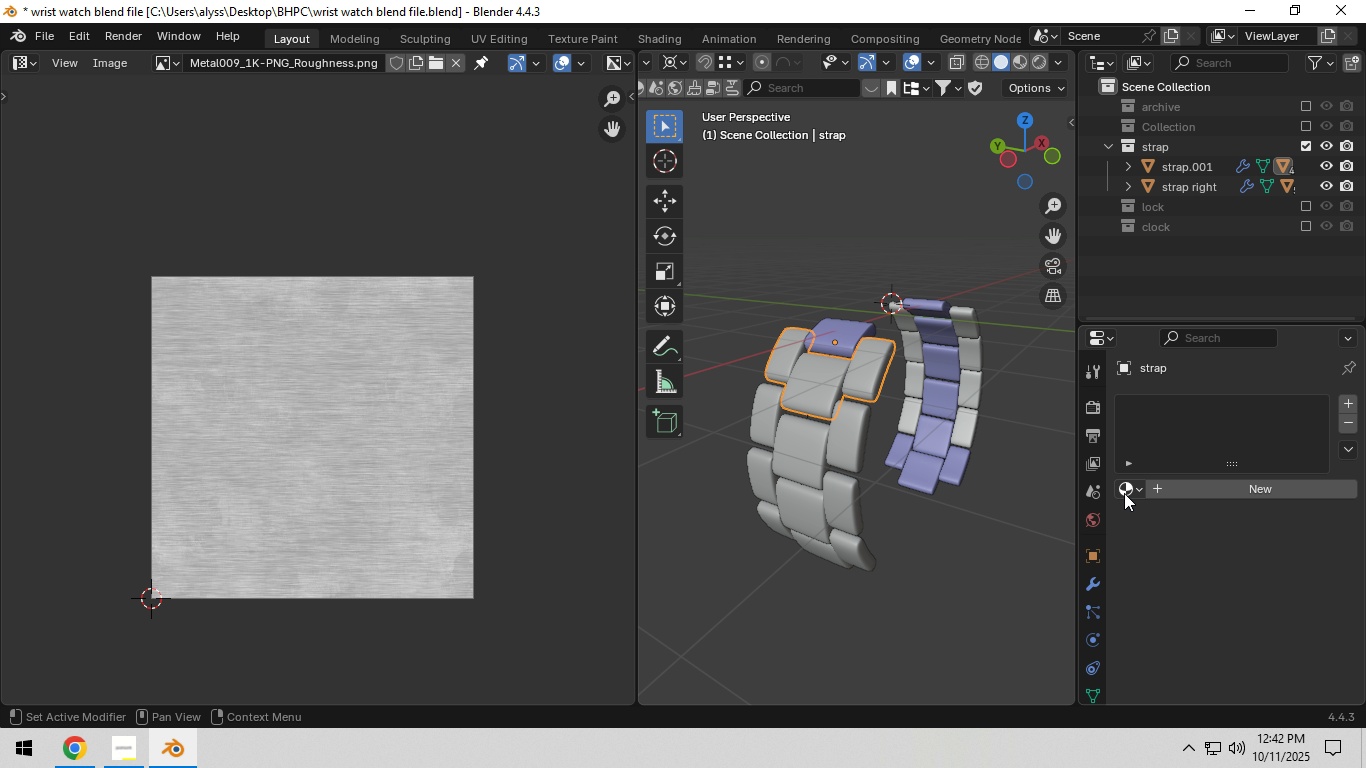 
left_click([1124, 491])
 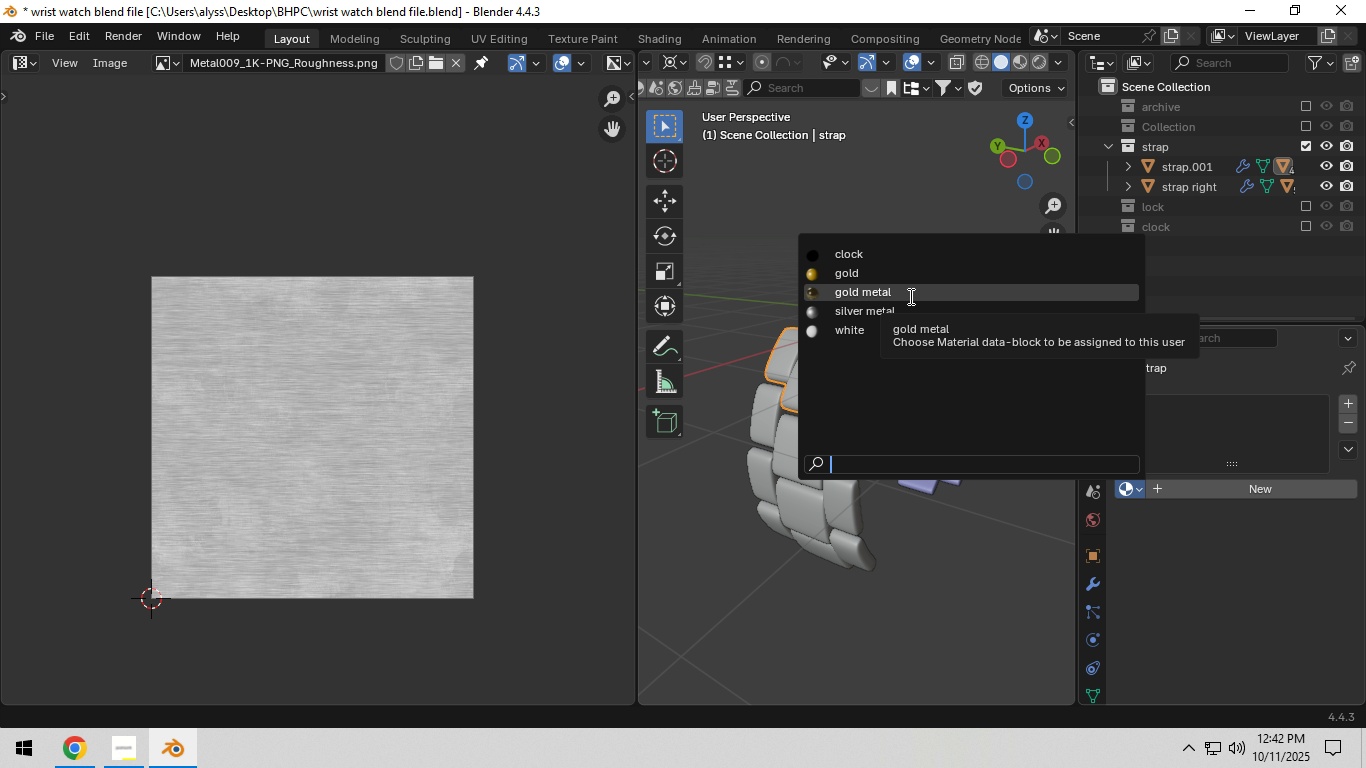 
left_click([909, 296])
 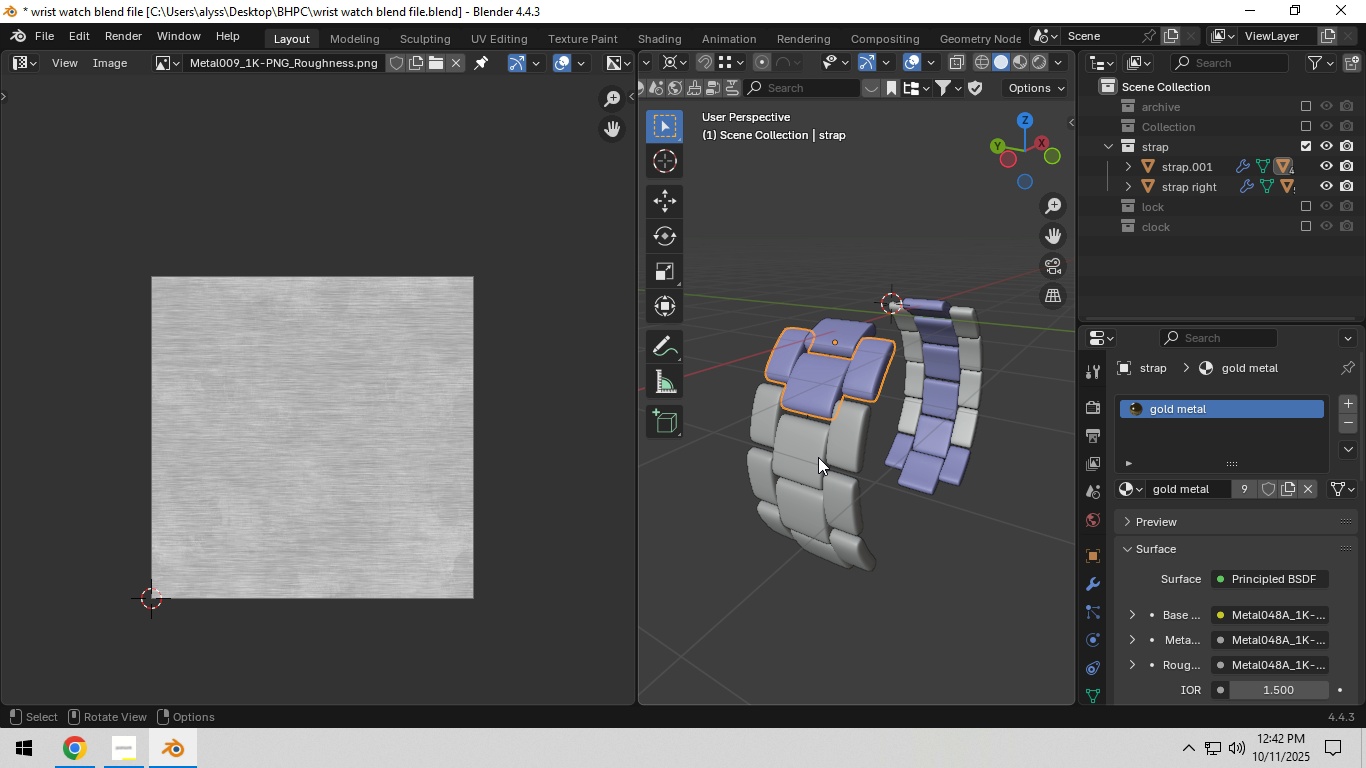 
left_click([818, 457])
 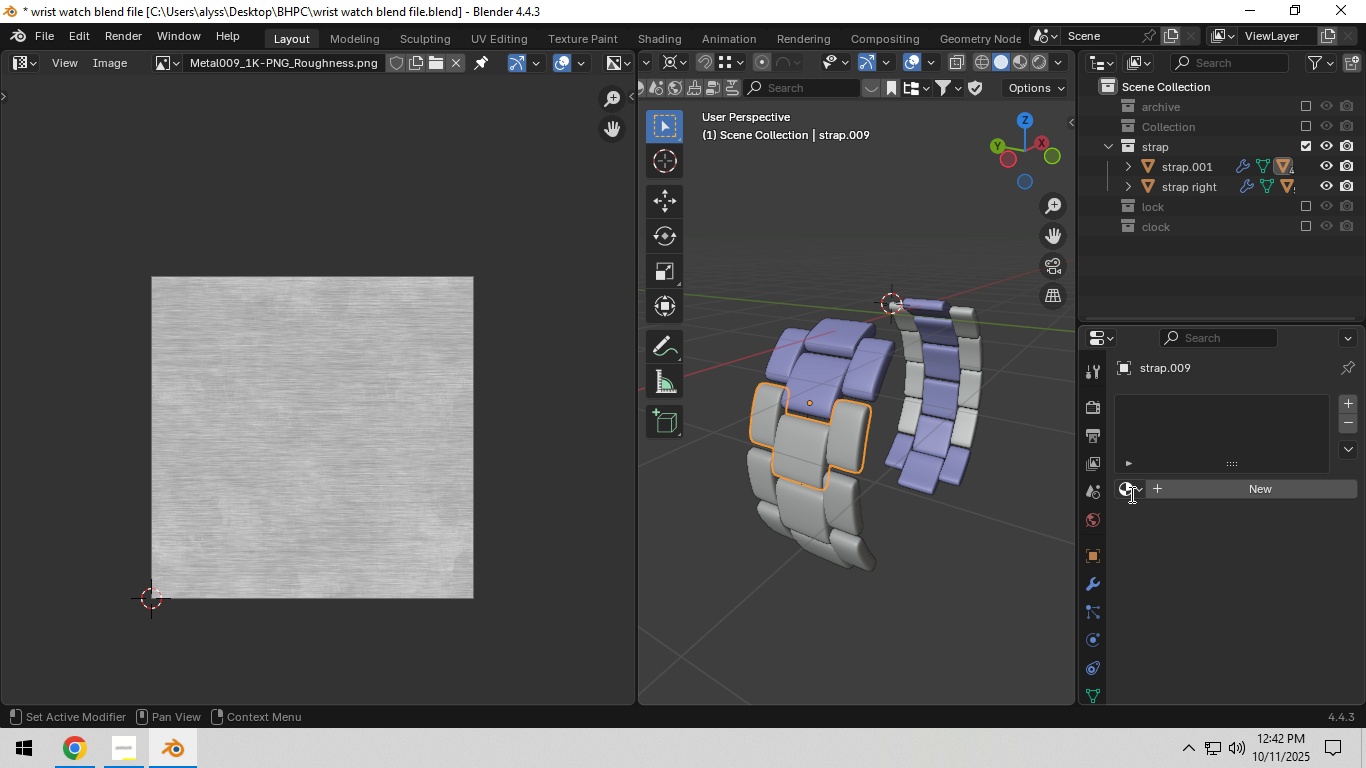 
left_click([1130, 494])
 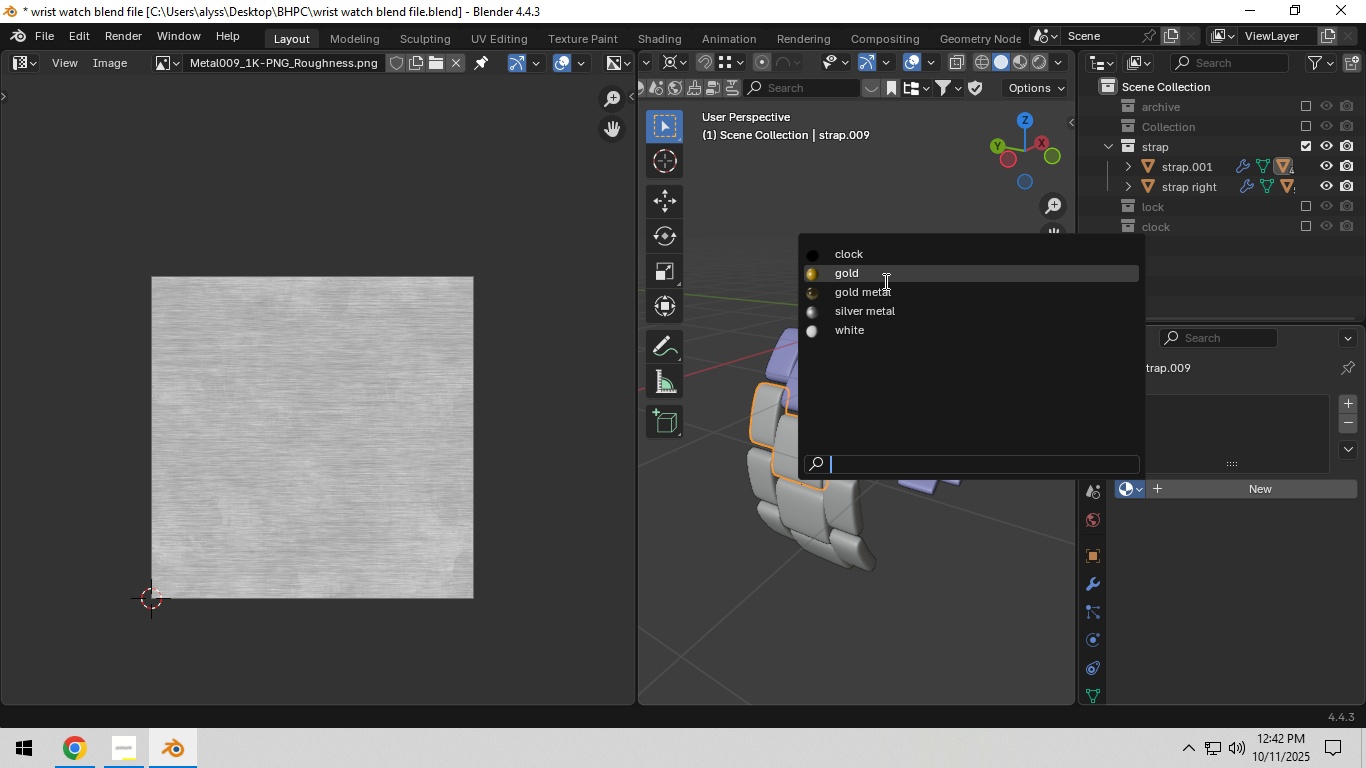 
left_click([884, 281])
 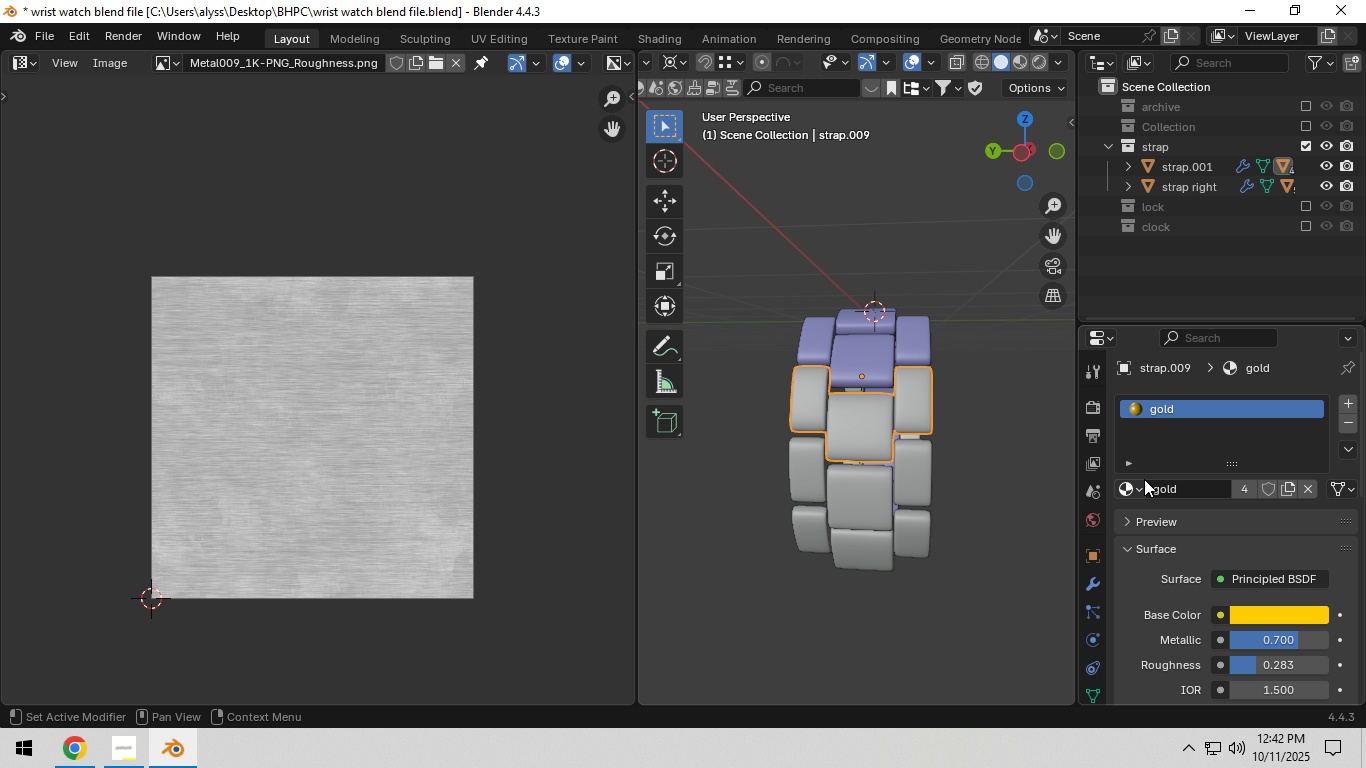 
left_click([1128, 488])
 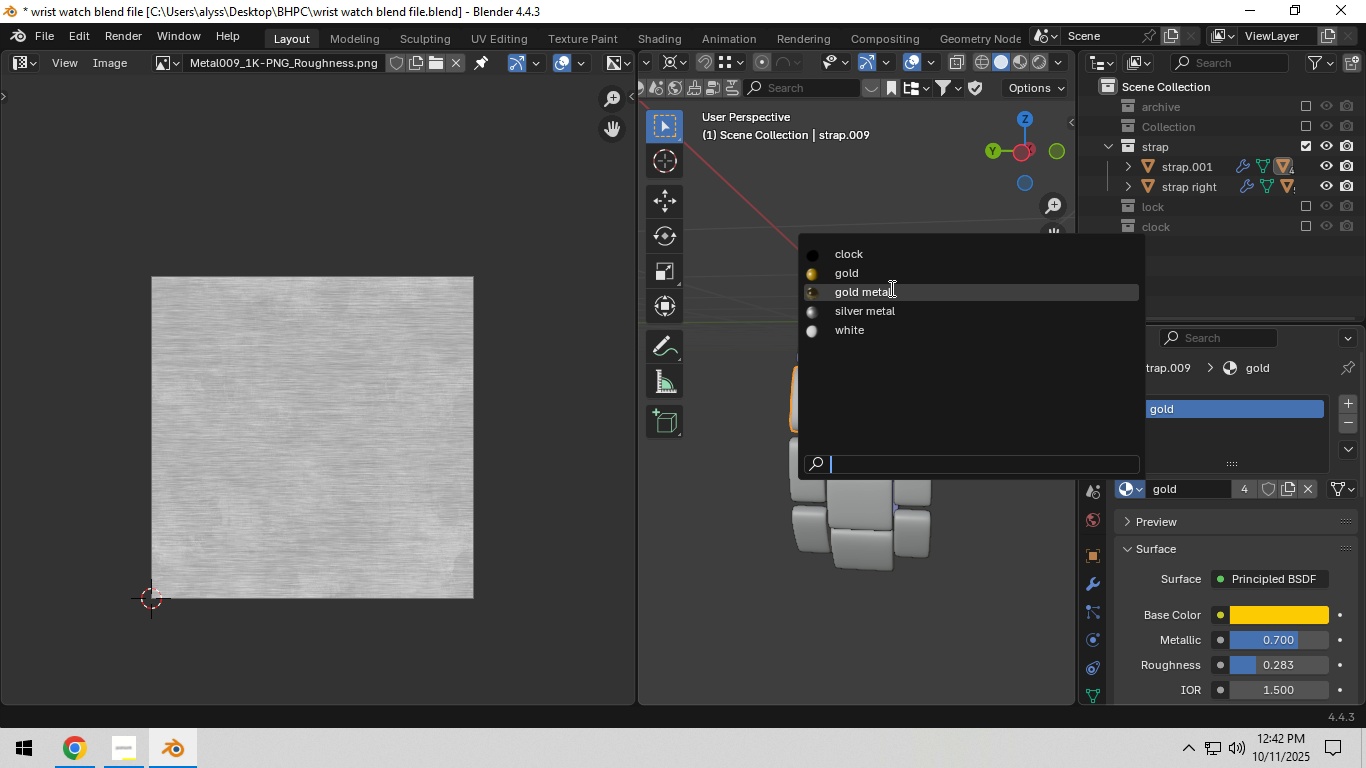 
left_click([890, 288])
 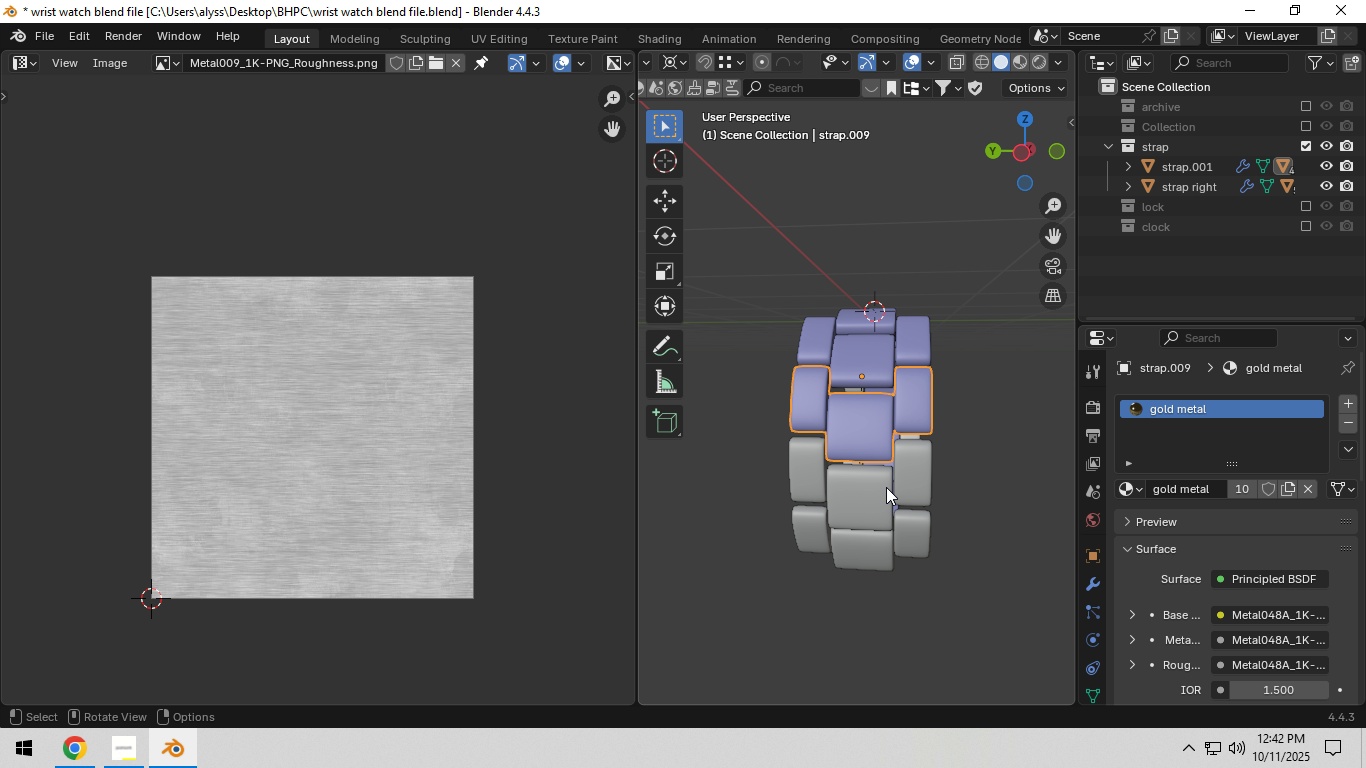 
left_click([886, 487])
 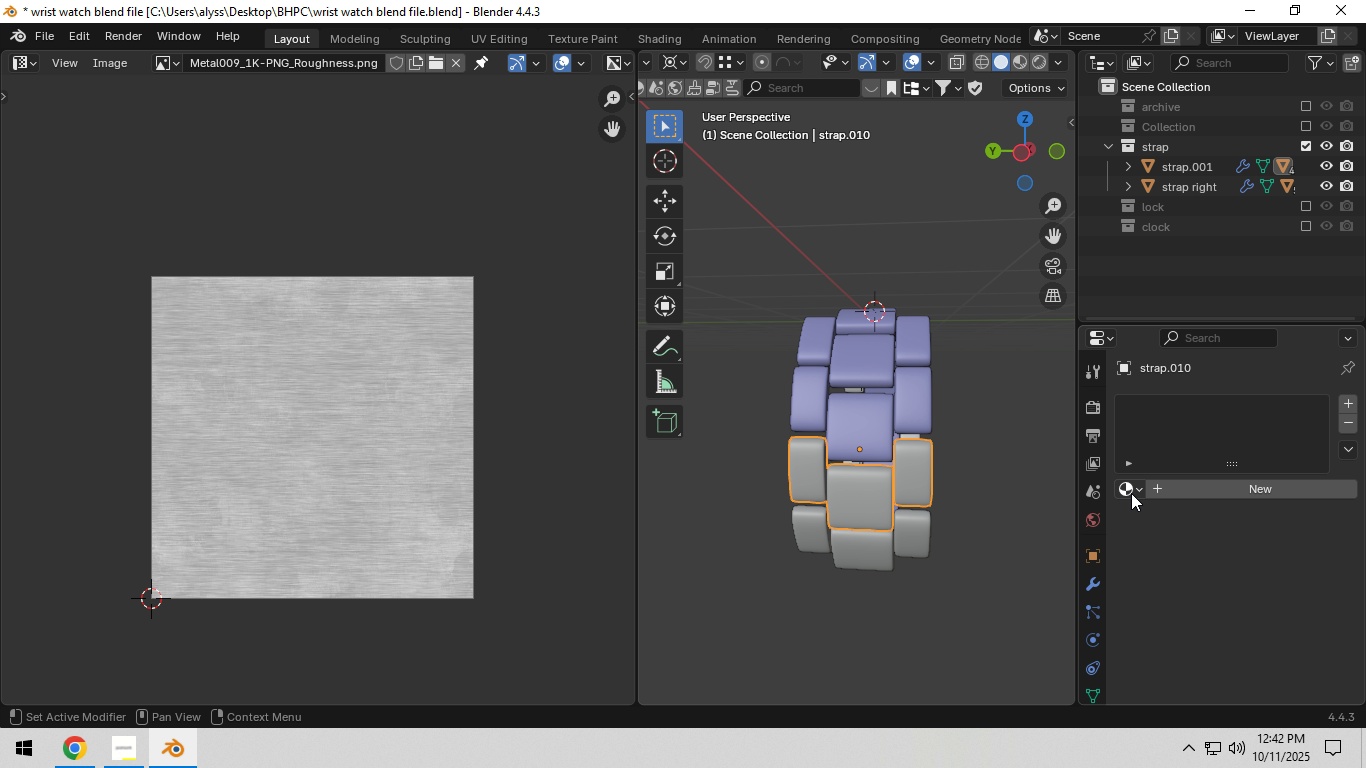 
left_click([1131, 493])
 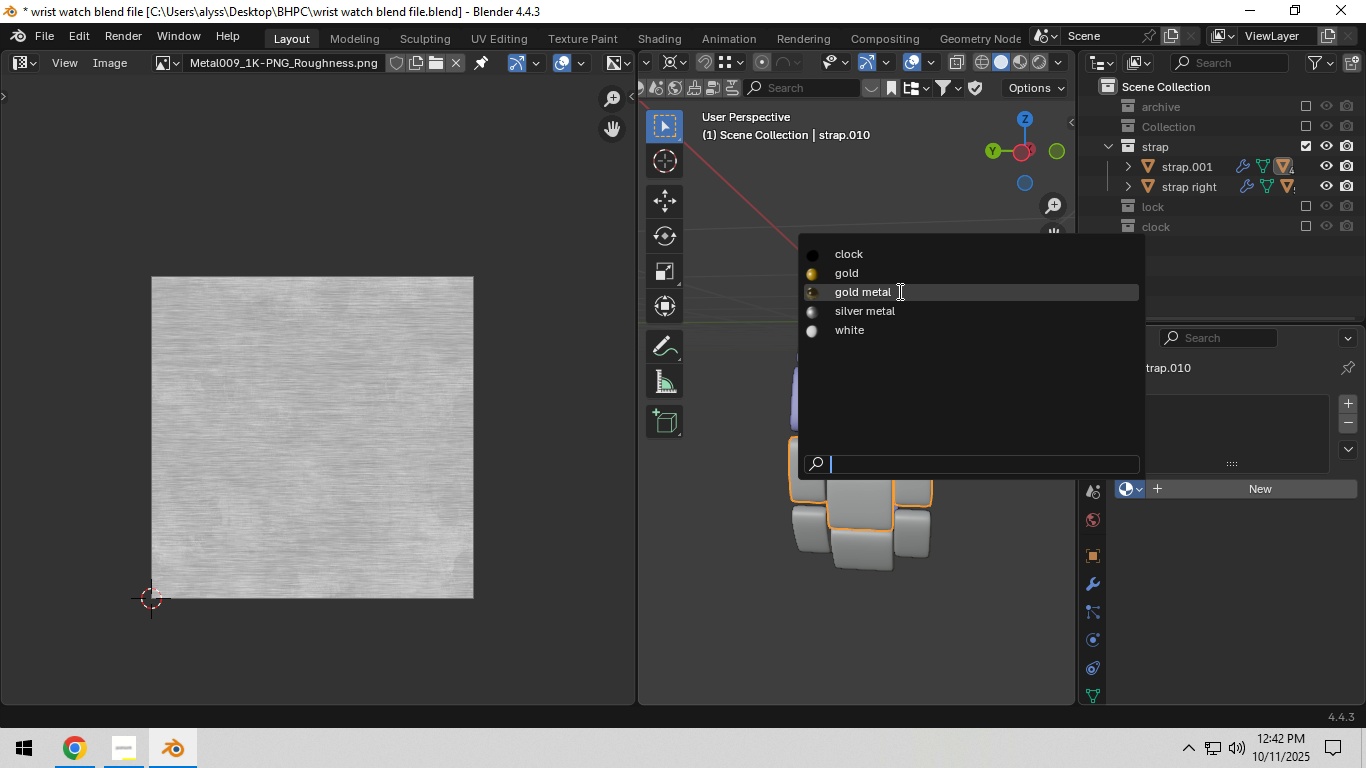 
left_click([898, 291])
 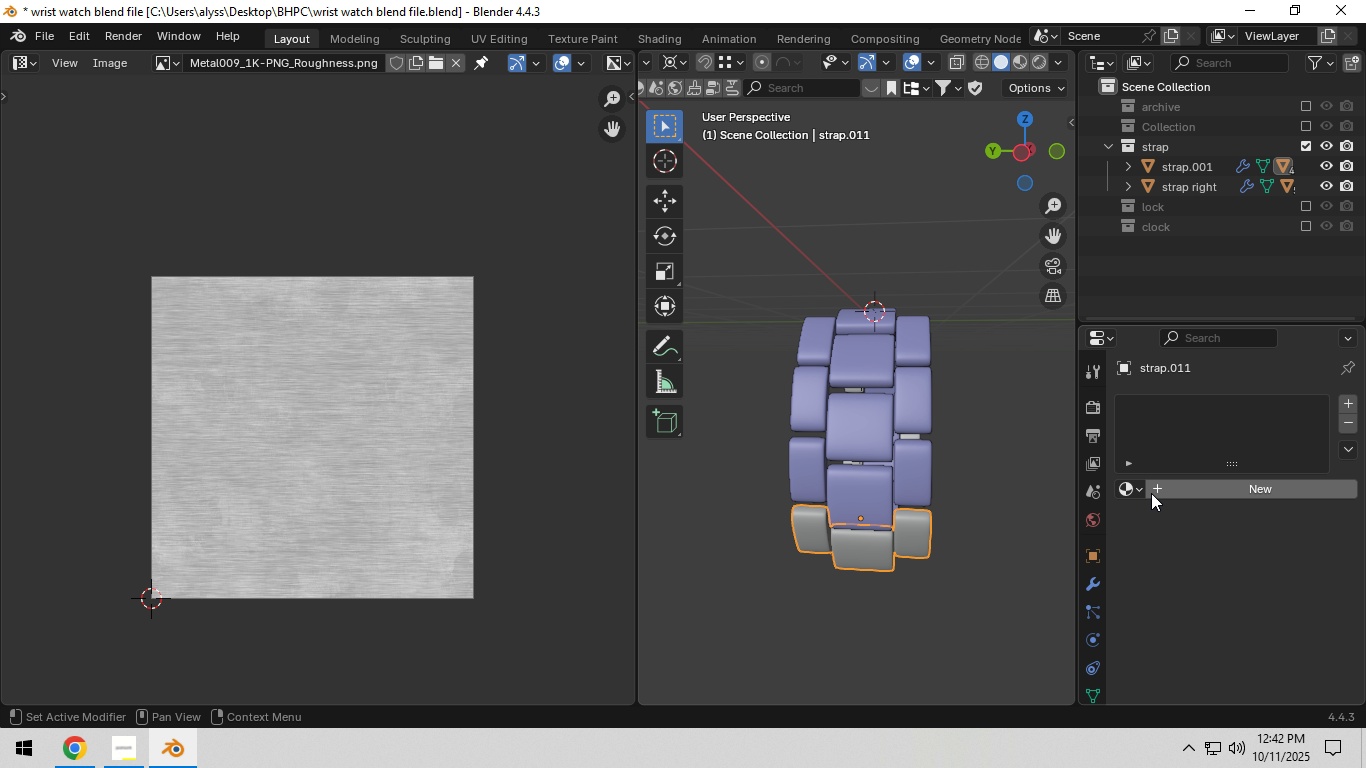 
left_click([1135, 488])
 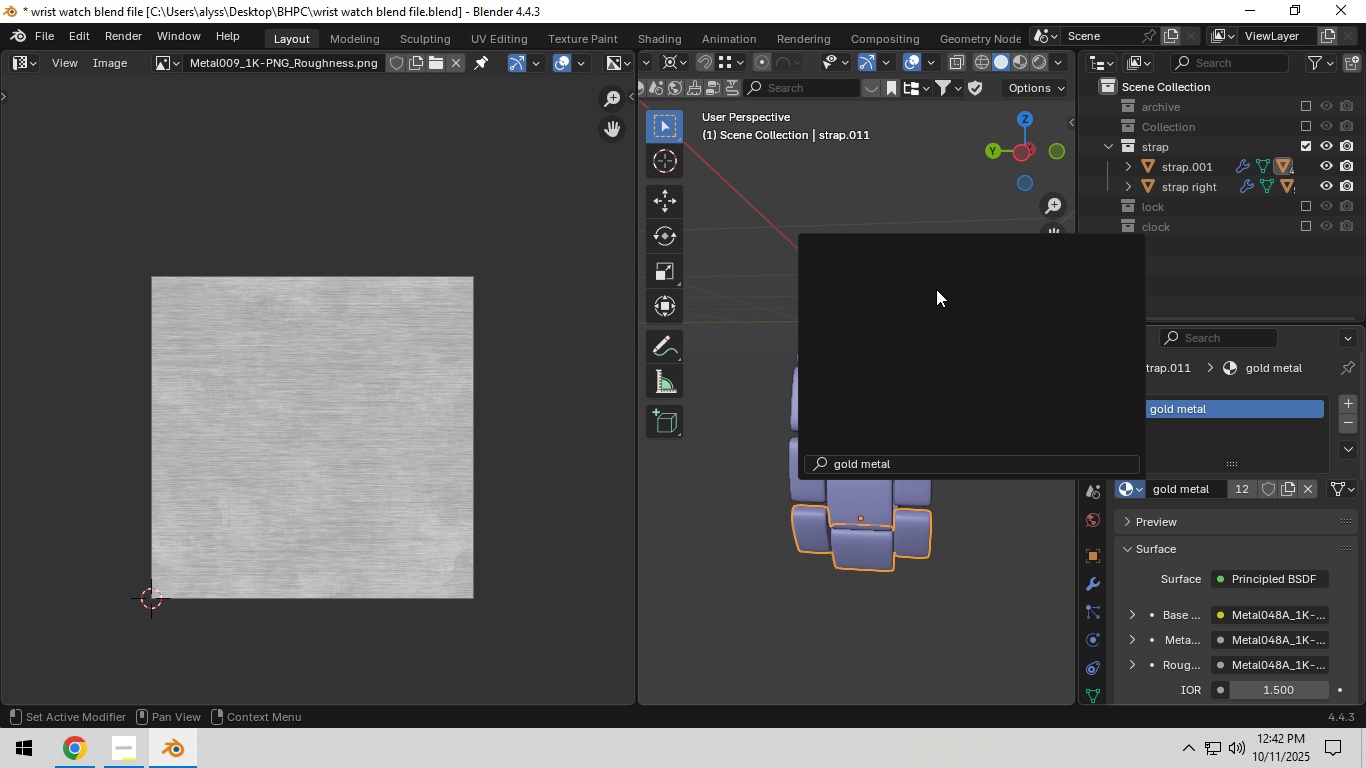 
left_click([936, 289])
 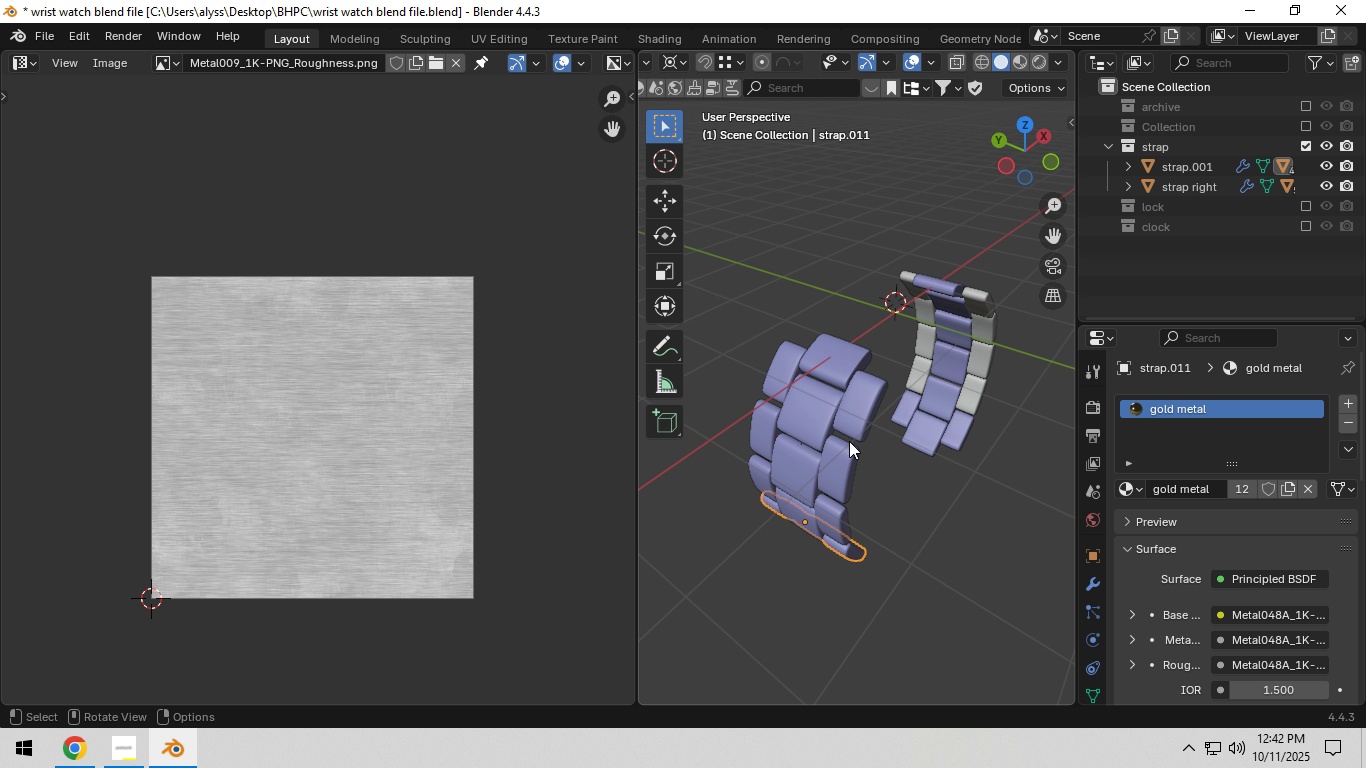 
left_click([842, 415])
 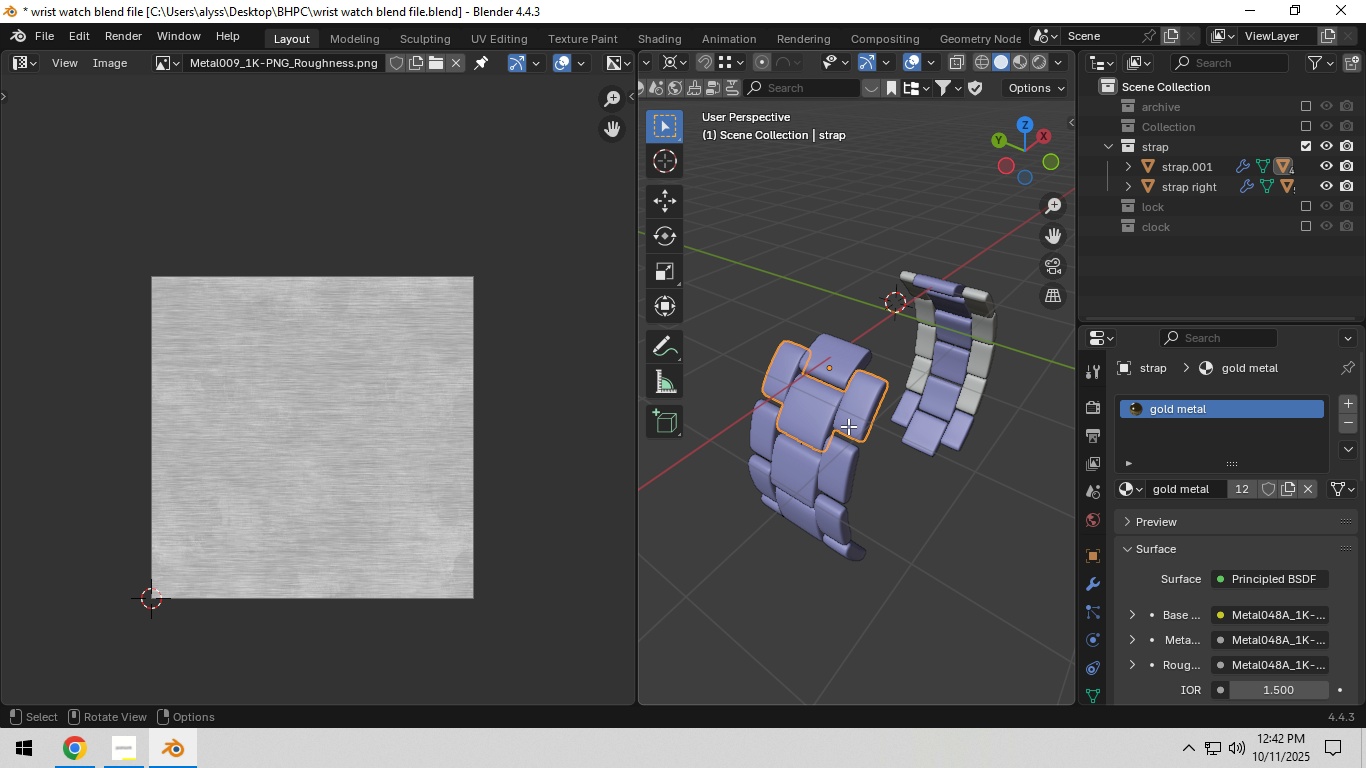 
key(Tab)
 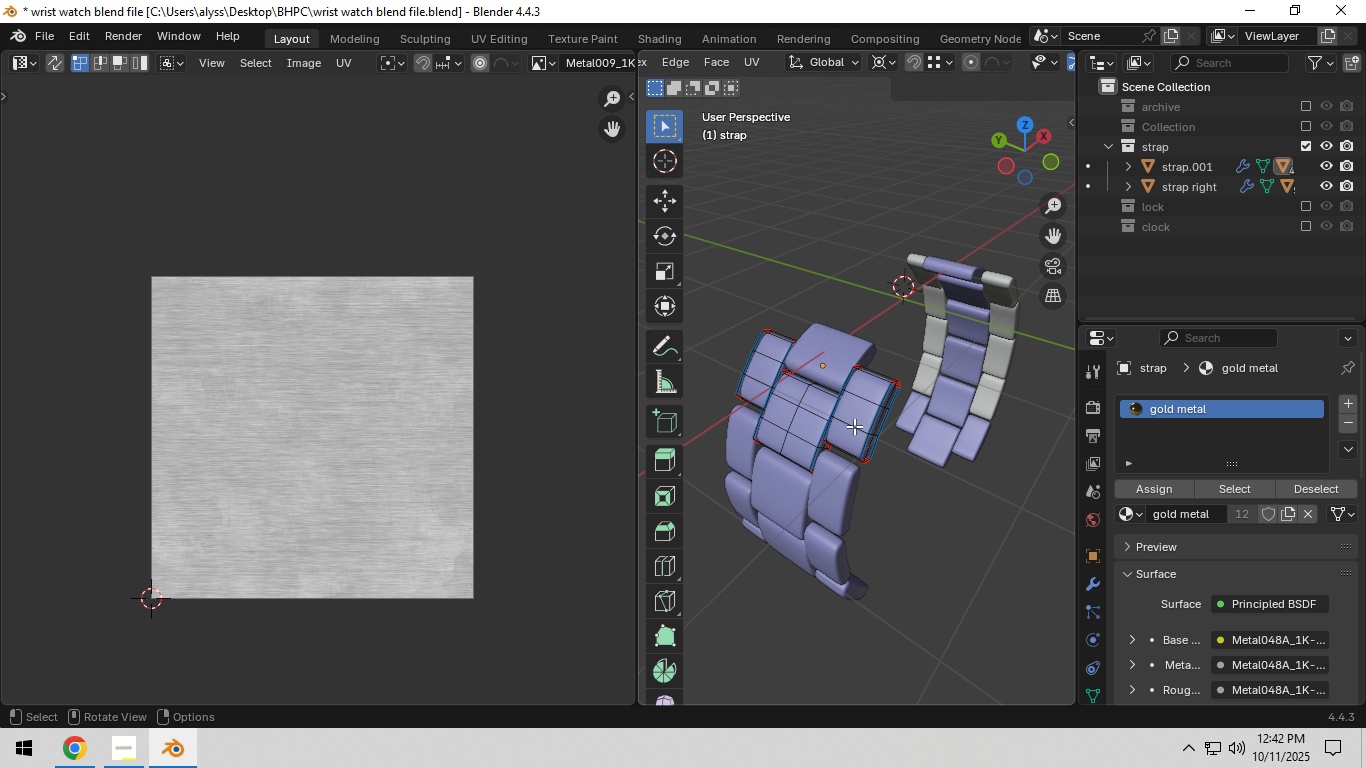 
scroll: coordinate [854, 426], scroll_direction: up, amount: 2.0
 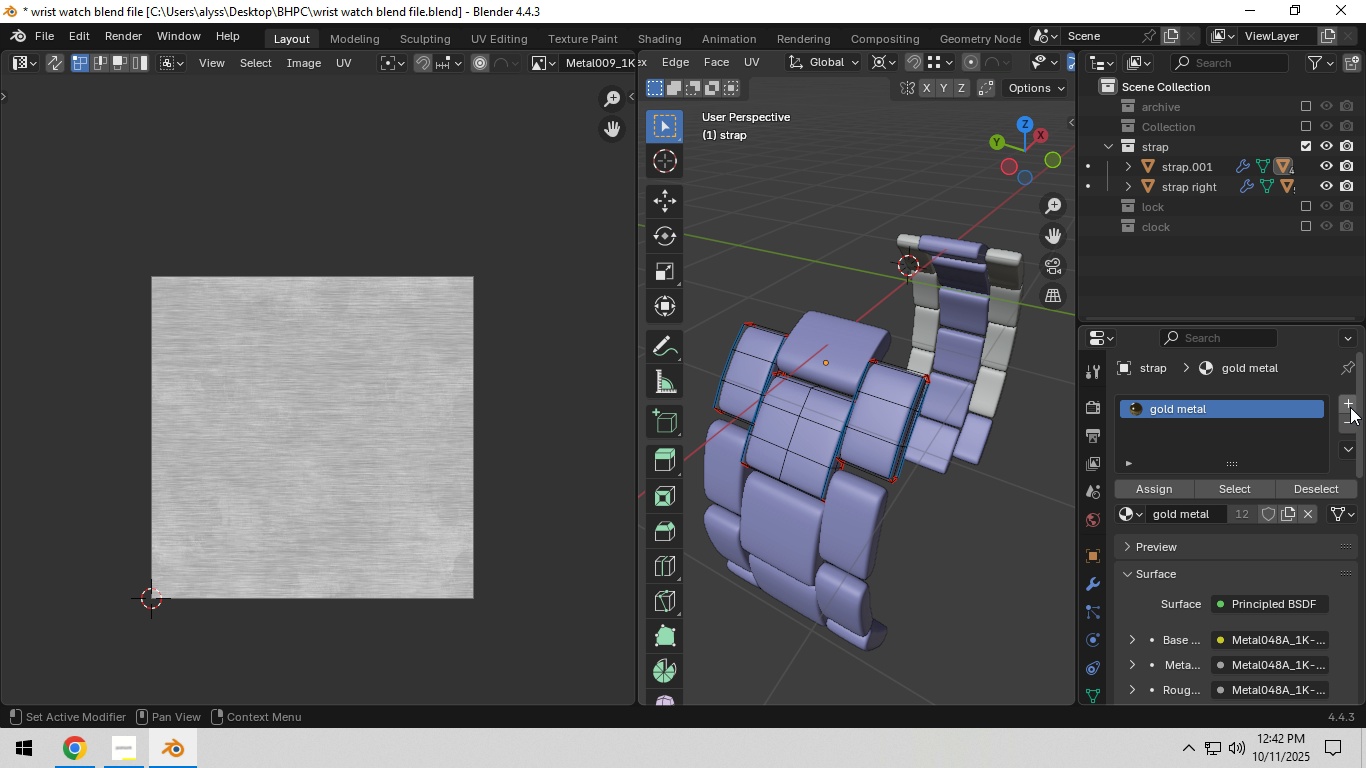 
left_click([1350, 404])
 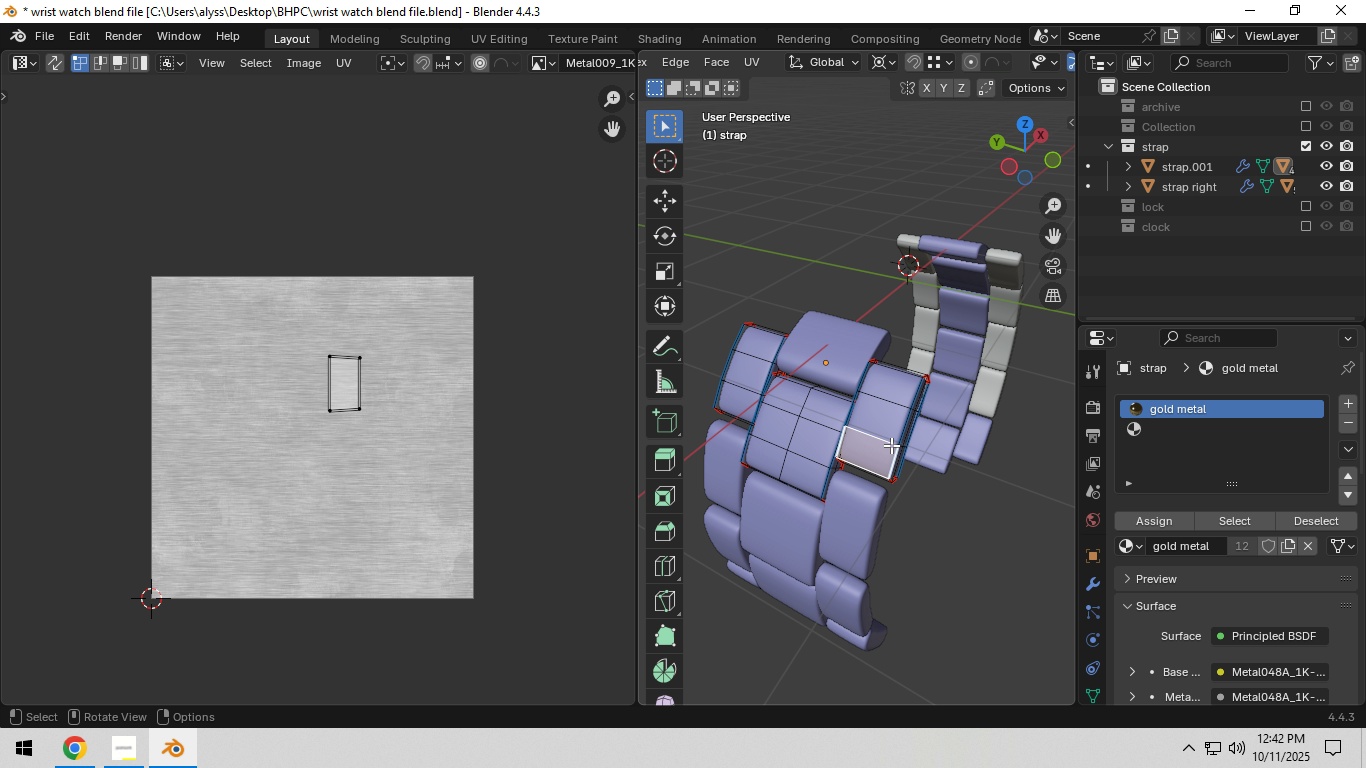 
left_click([891, 445])
 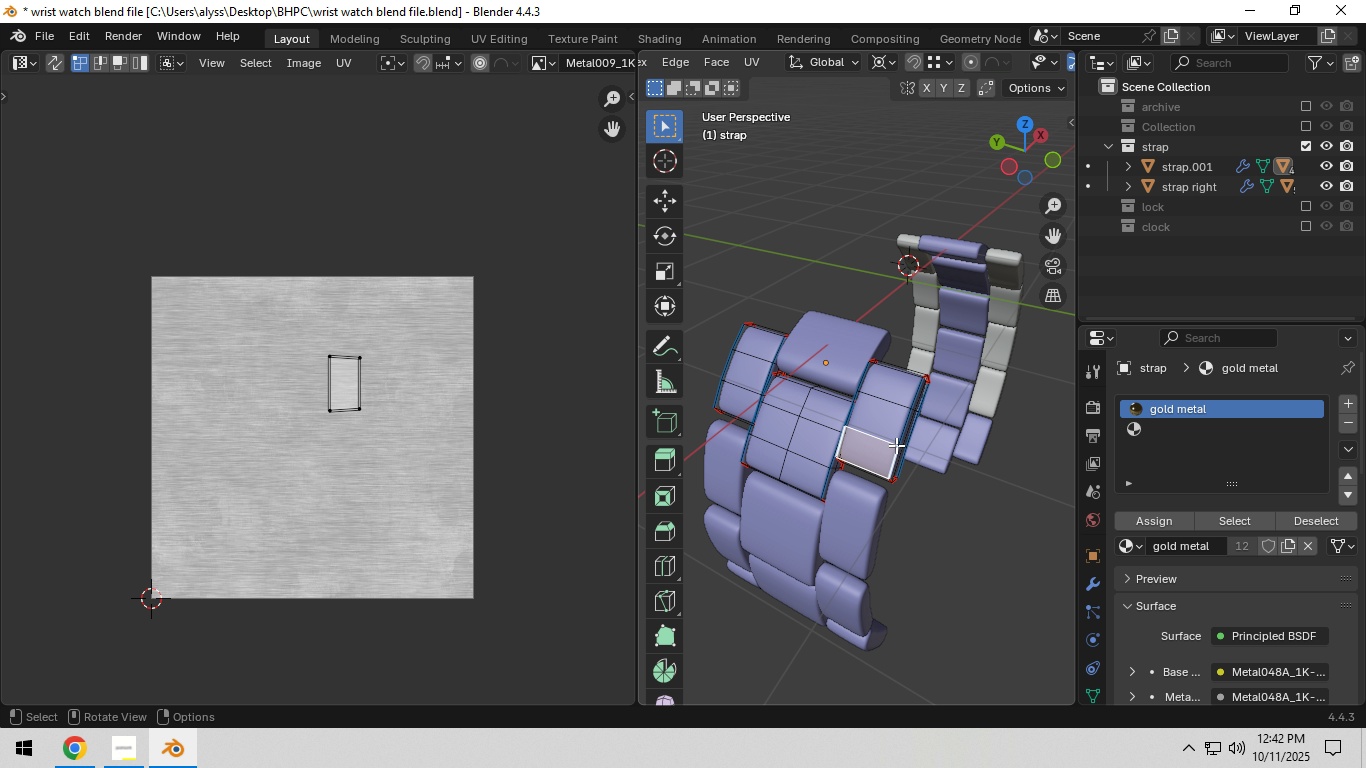 
type(ll)
 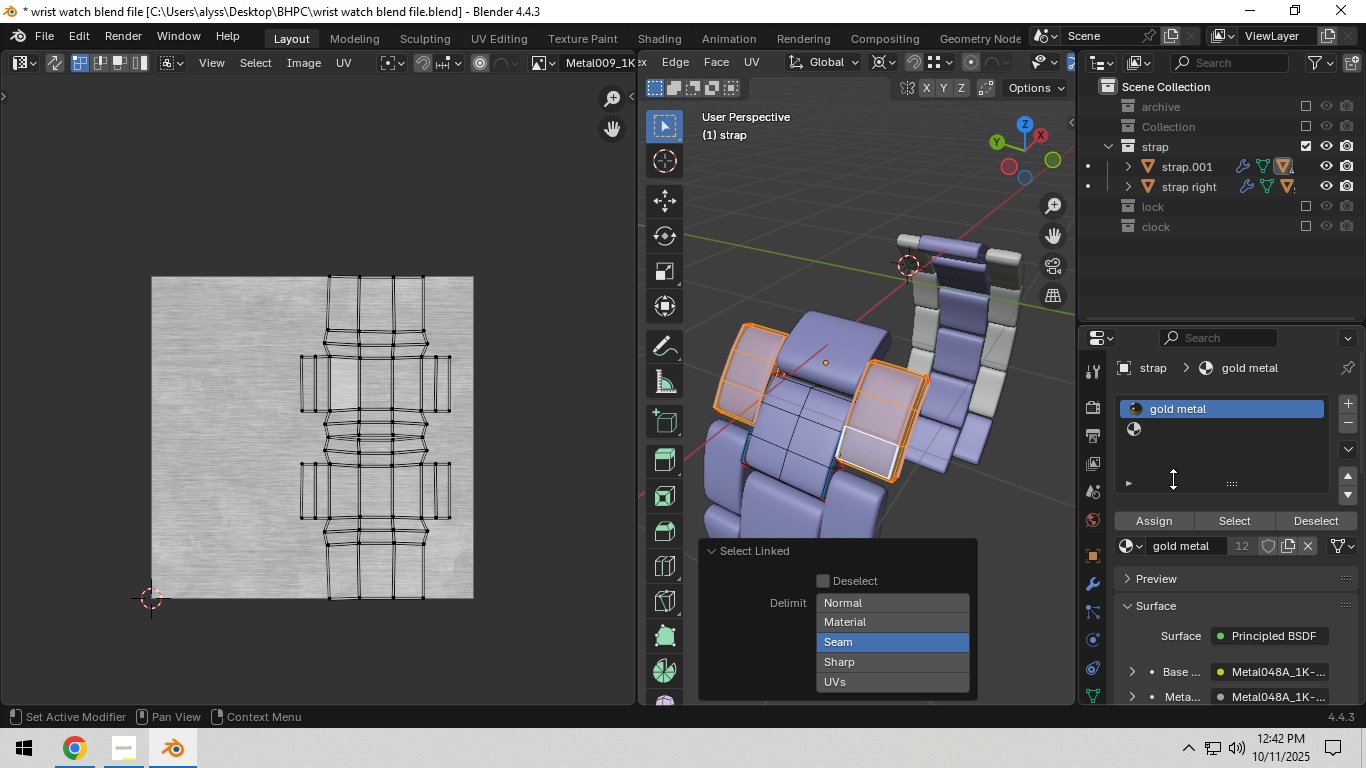 
left_click([1171, 433])
 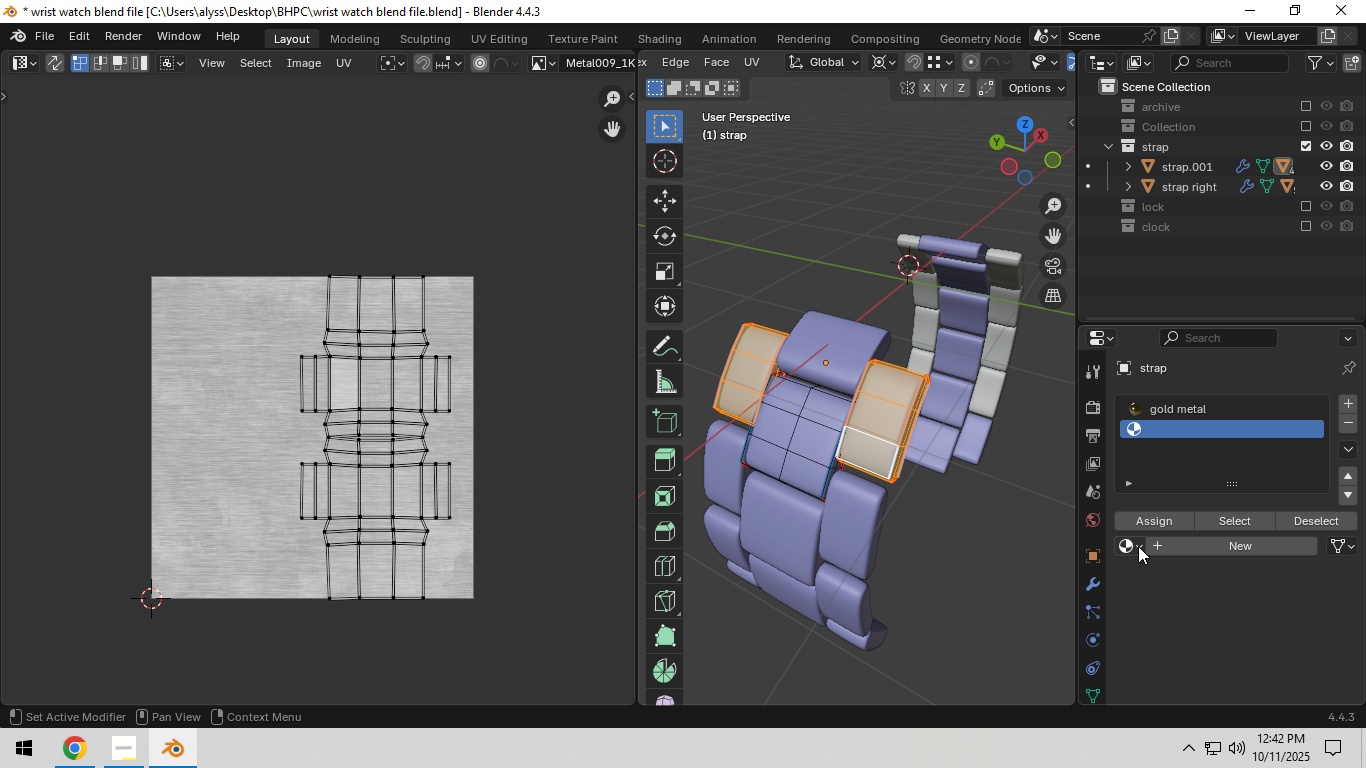 
double_click([1138, 546])
 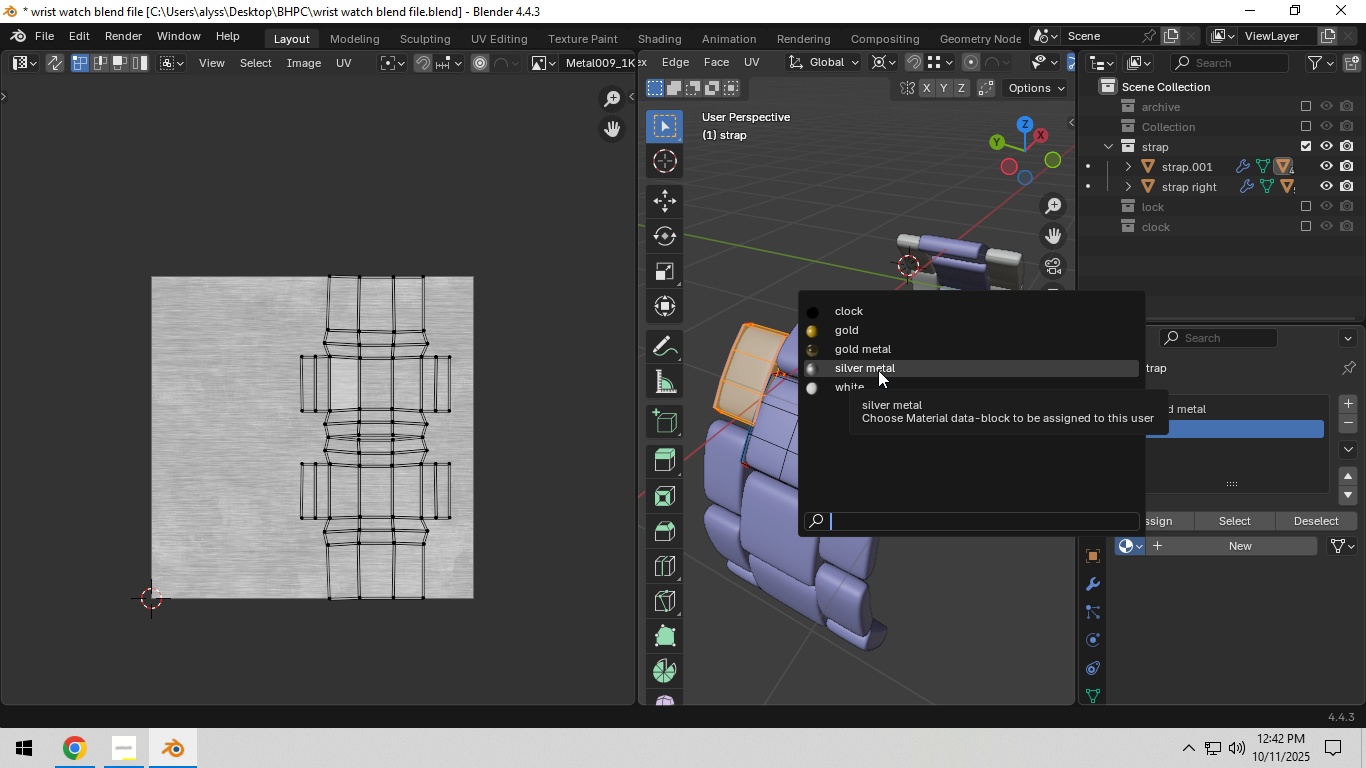 
left_click([878, 370])
 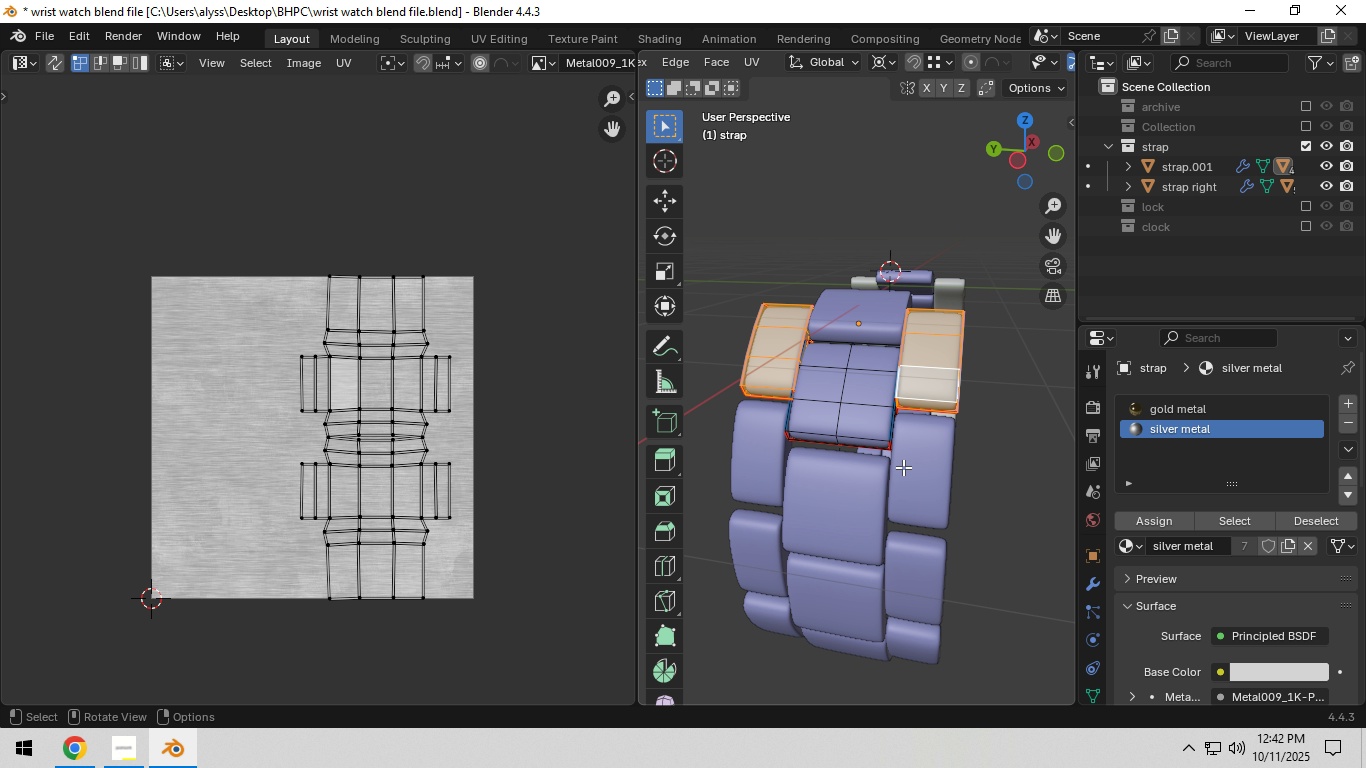 
key(Tab)
 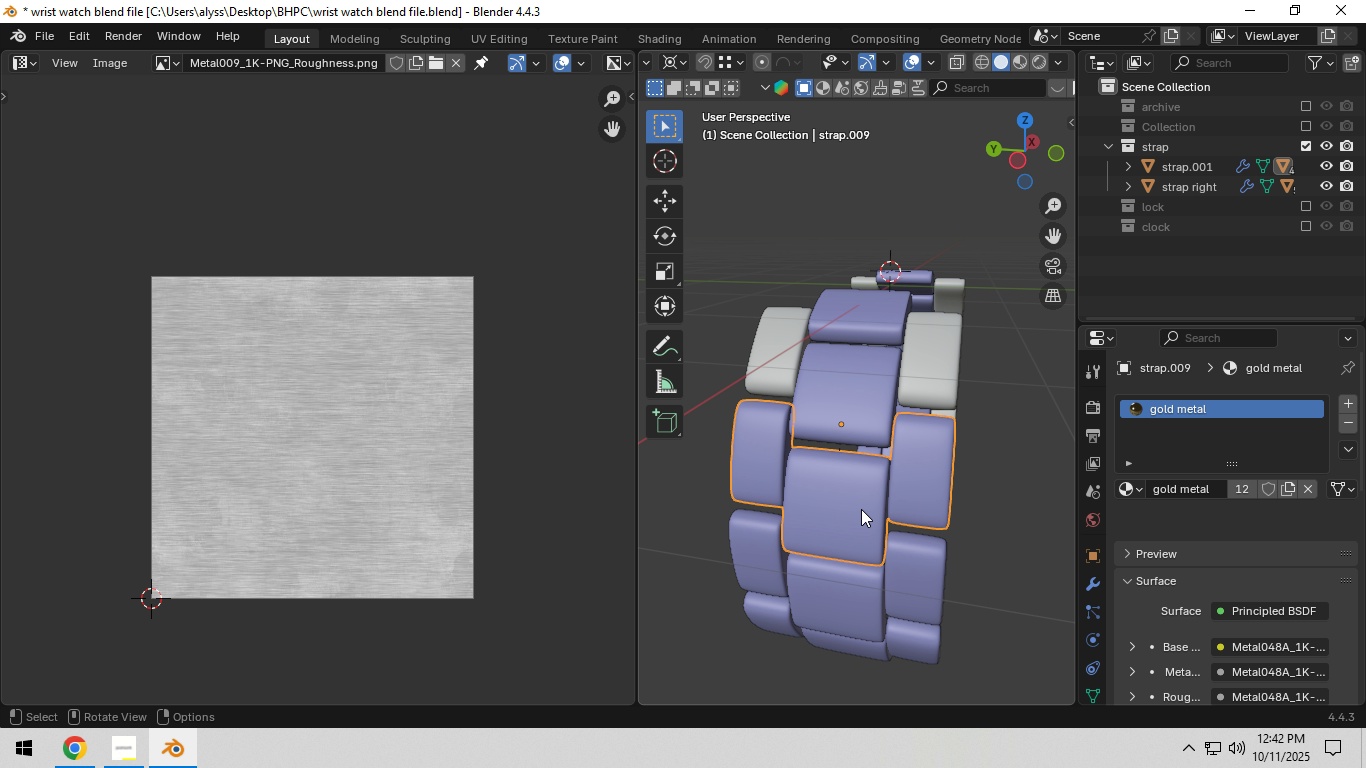 
left_click([861, 509])
 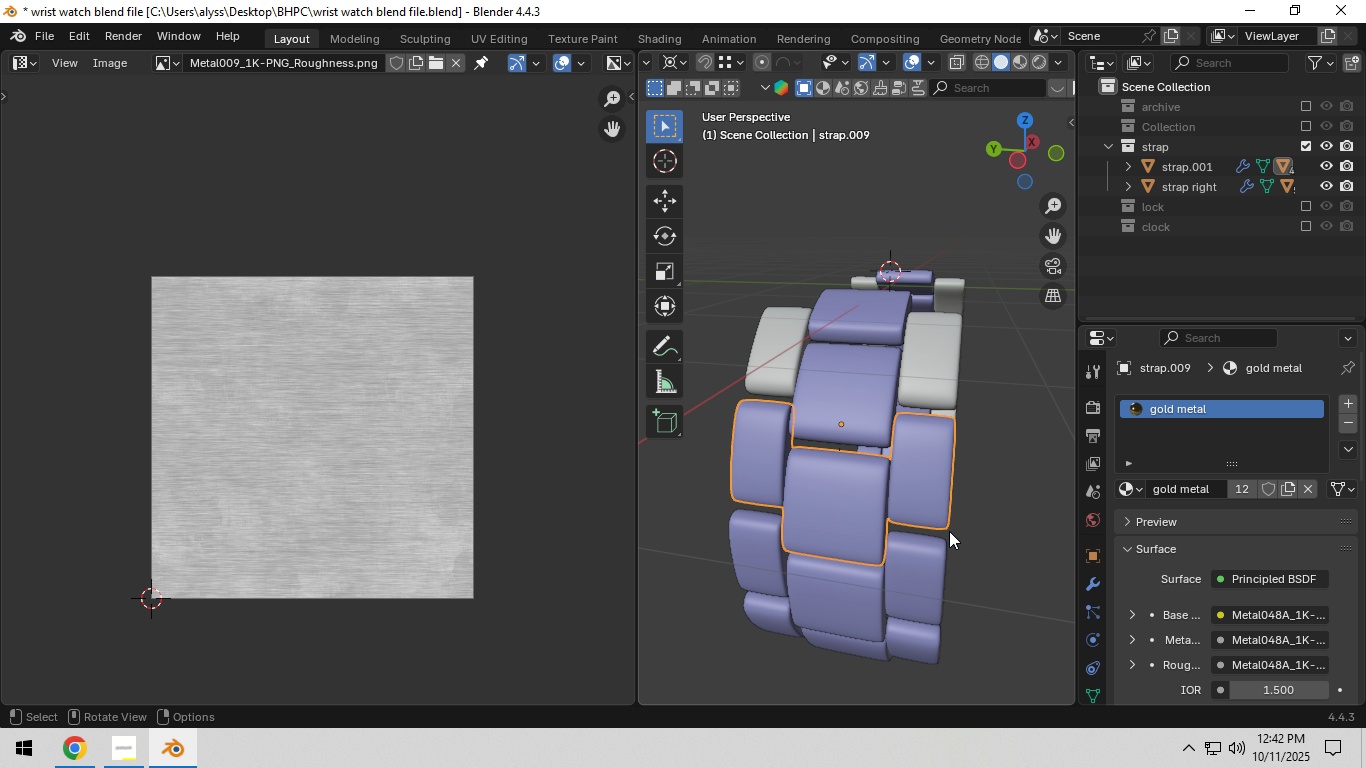 
hold_key(key=ShiftLeft, duration=0.4)
 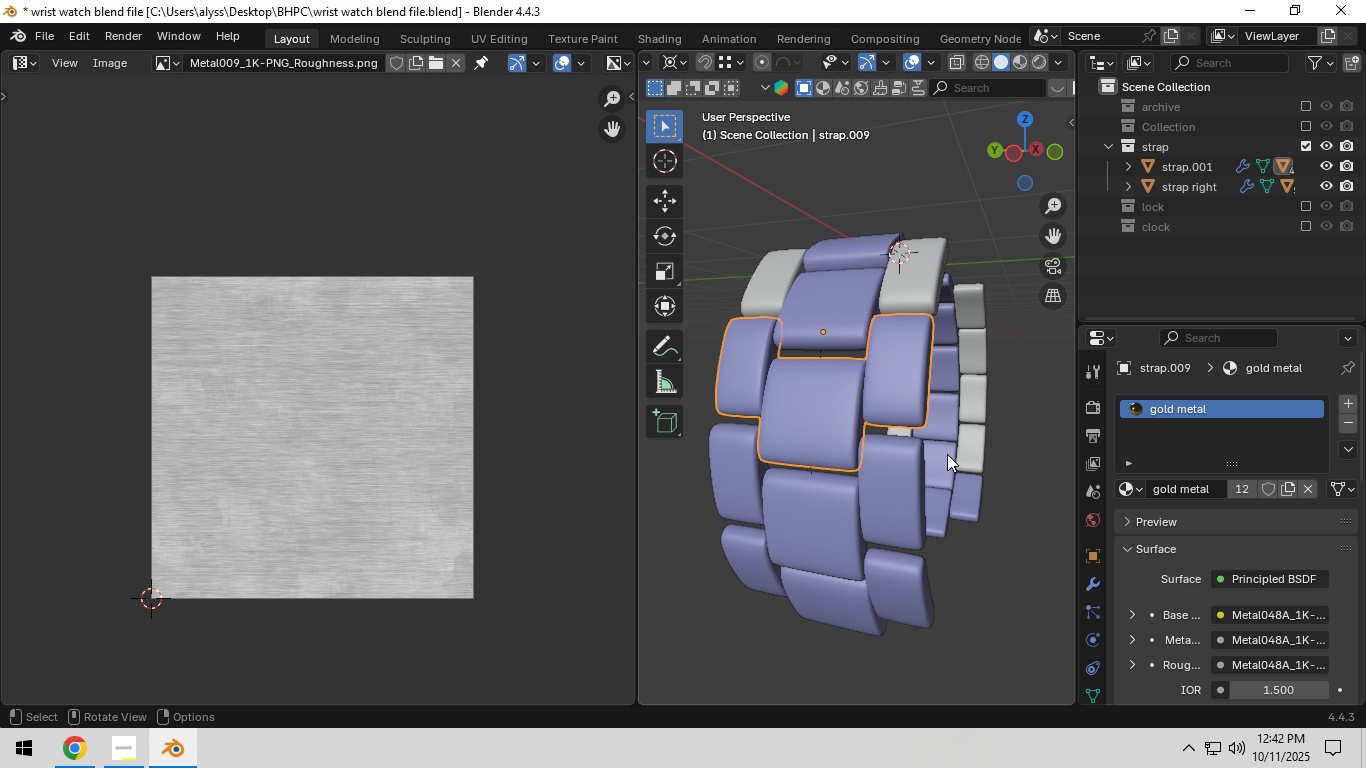 
key(Tab)
 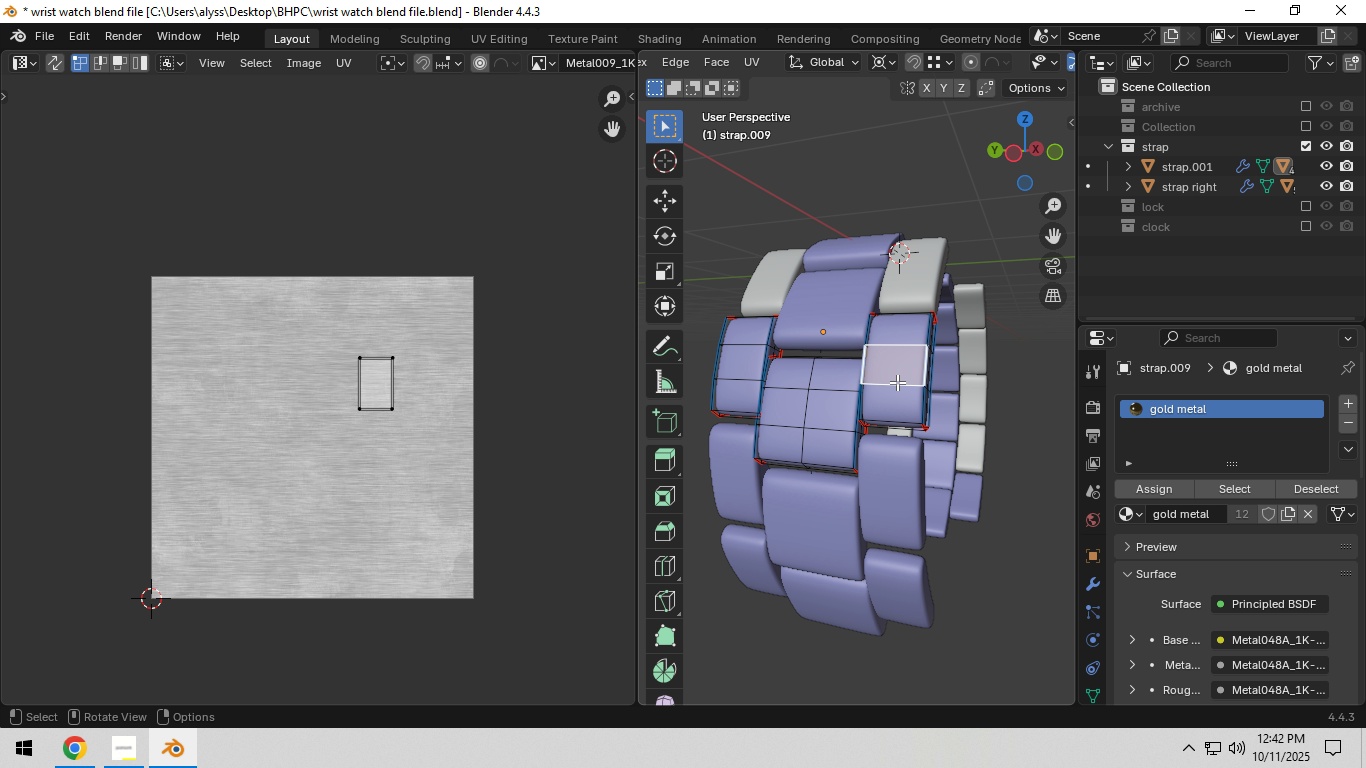 
left_click([897, 382])
 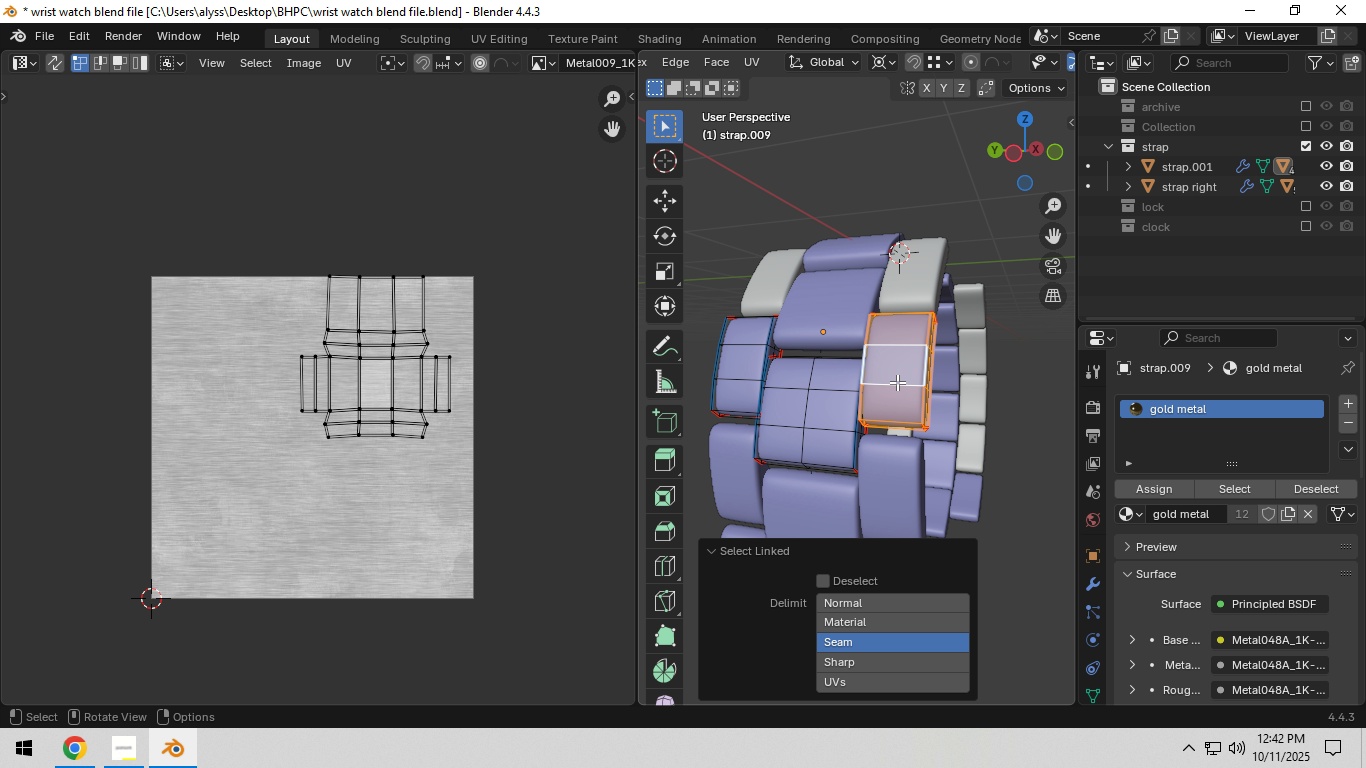 
type(ll)
 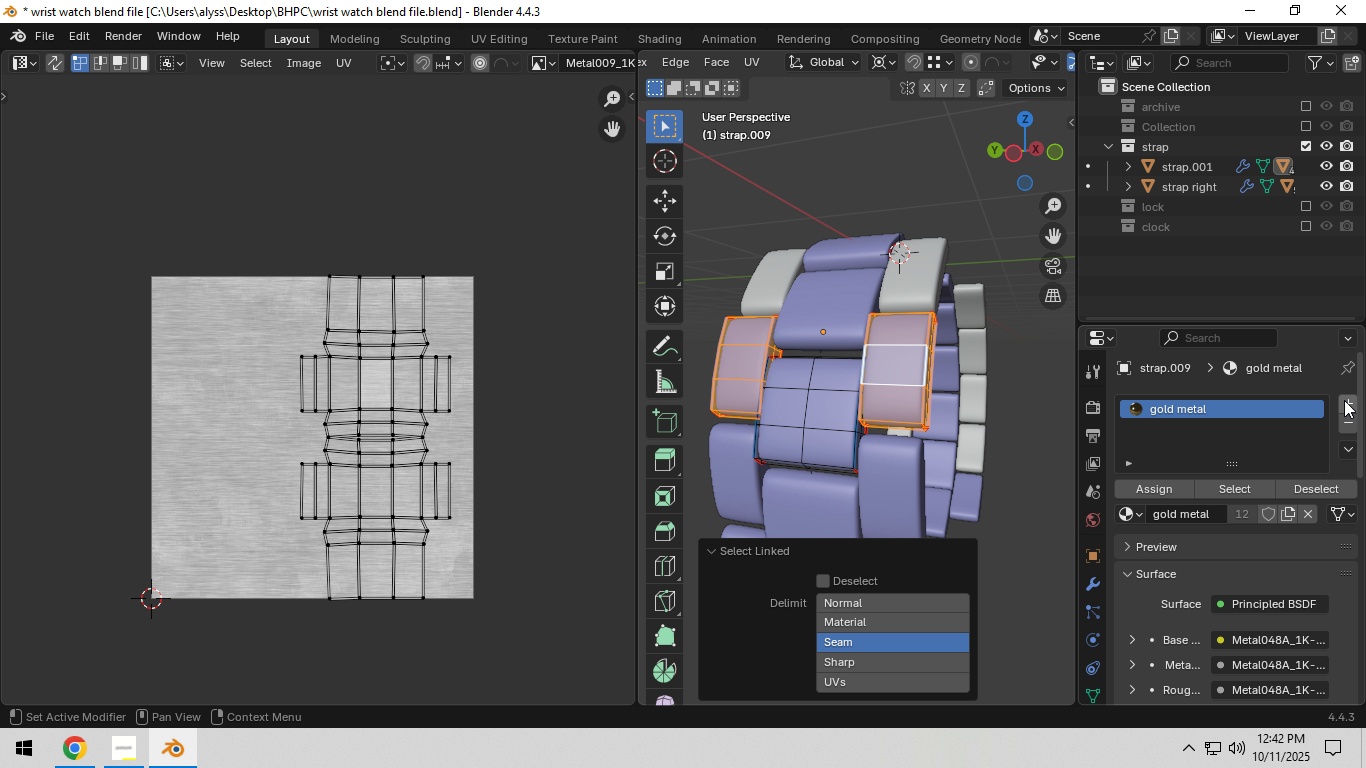 
left_click([1344, 400])
 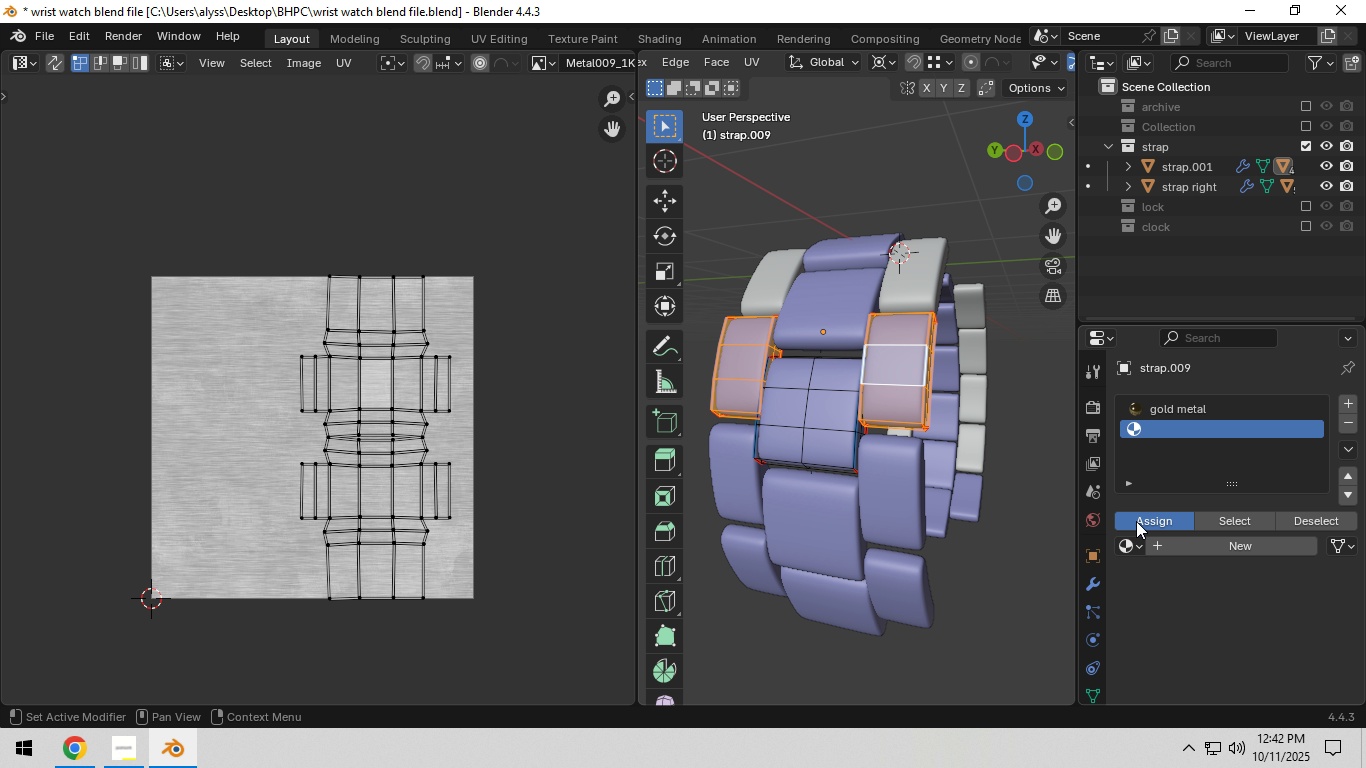 
left_click([1136, 521])
 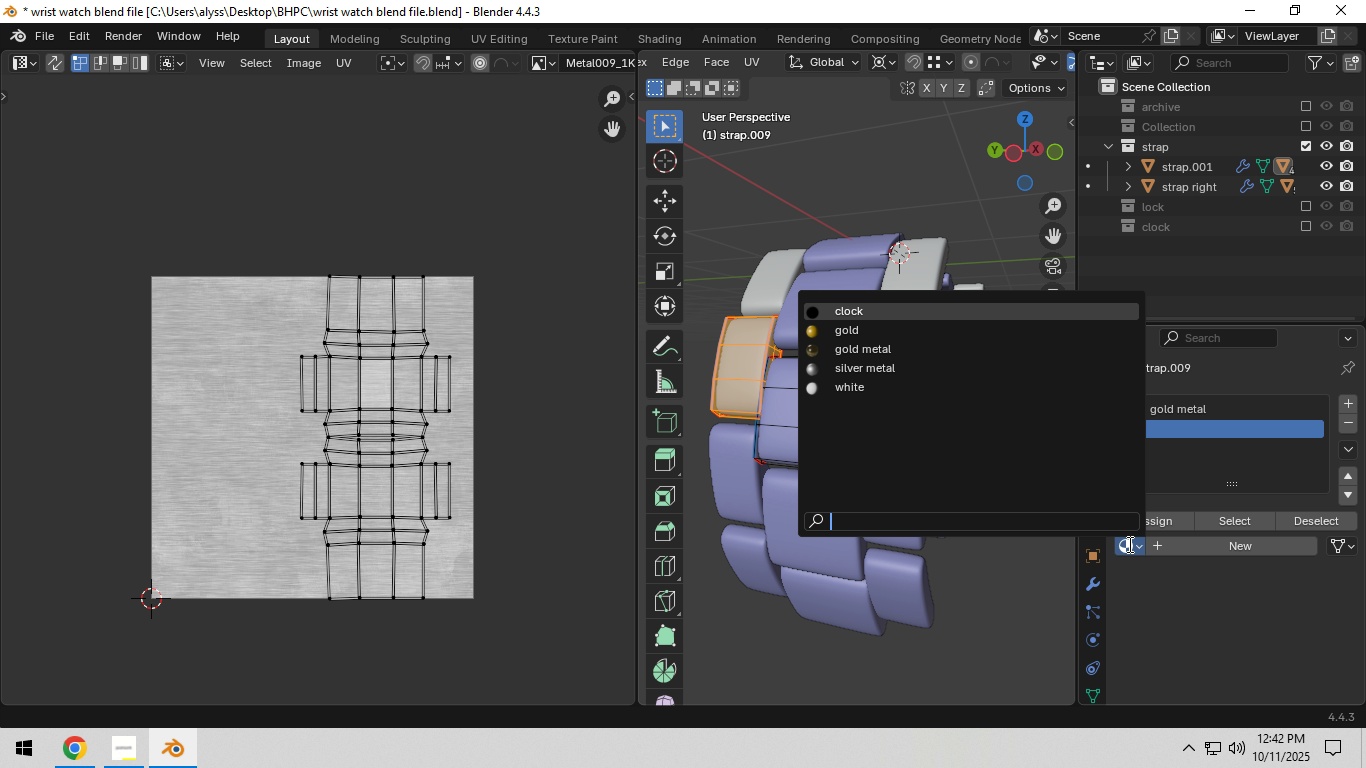 
left_click([1128, 544])
 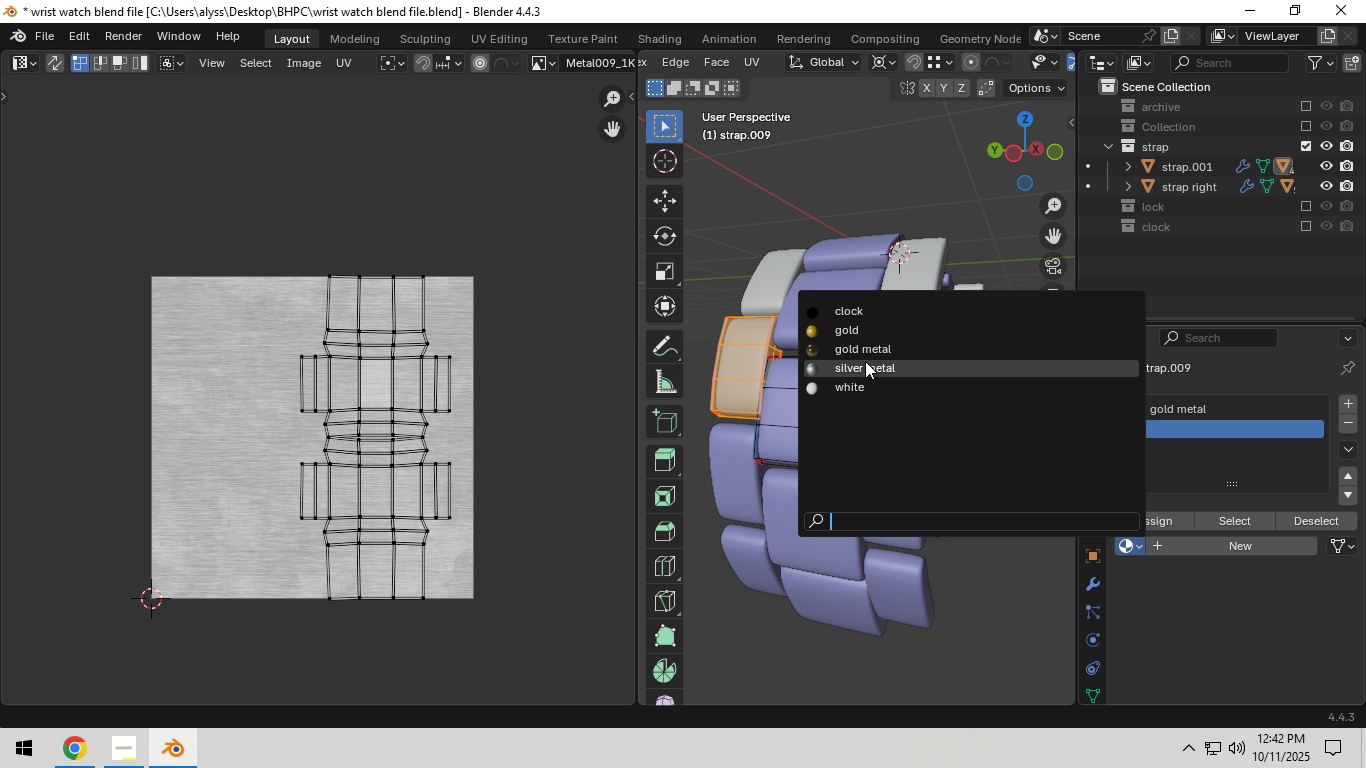 
left_click([865, 361])
 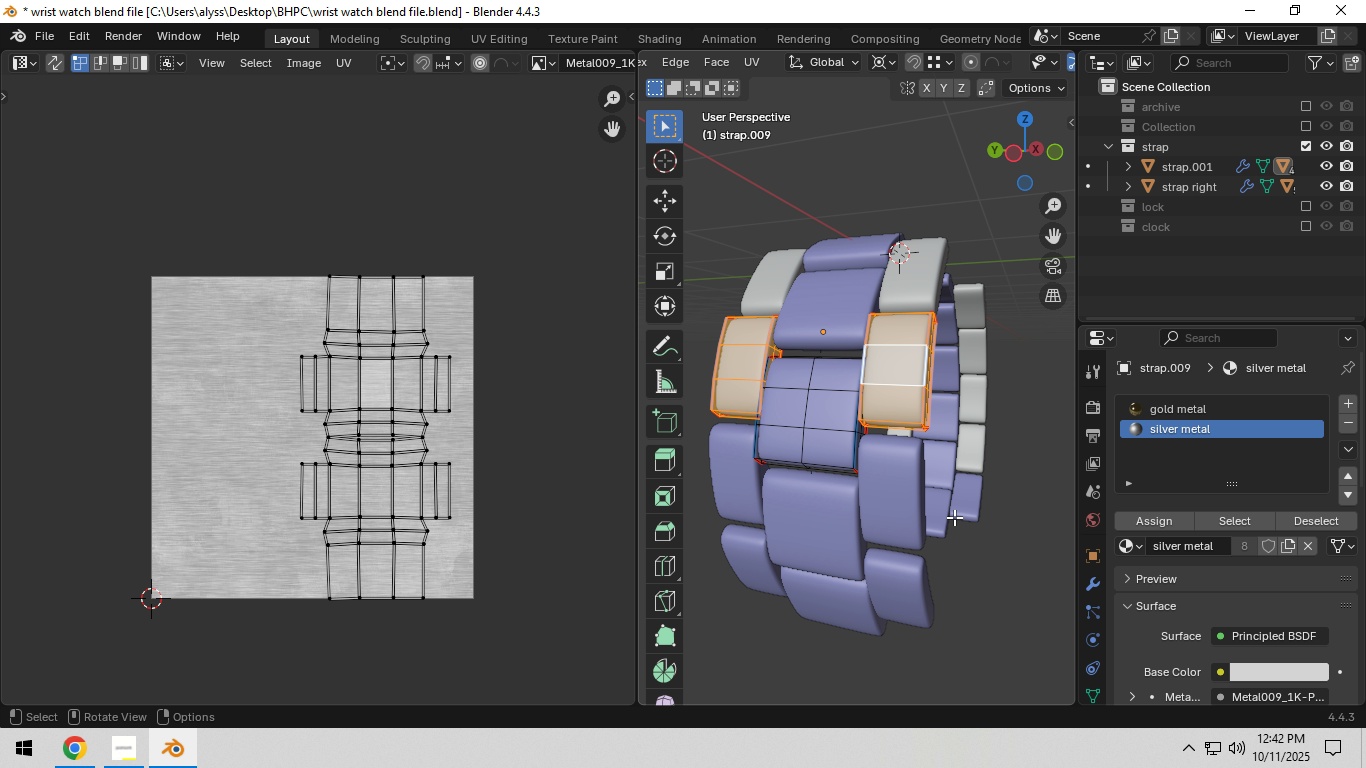 
key(Tab)
 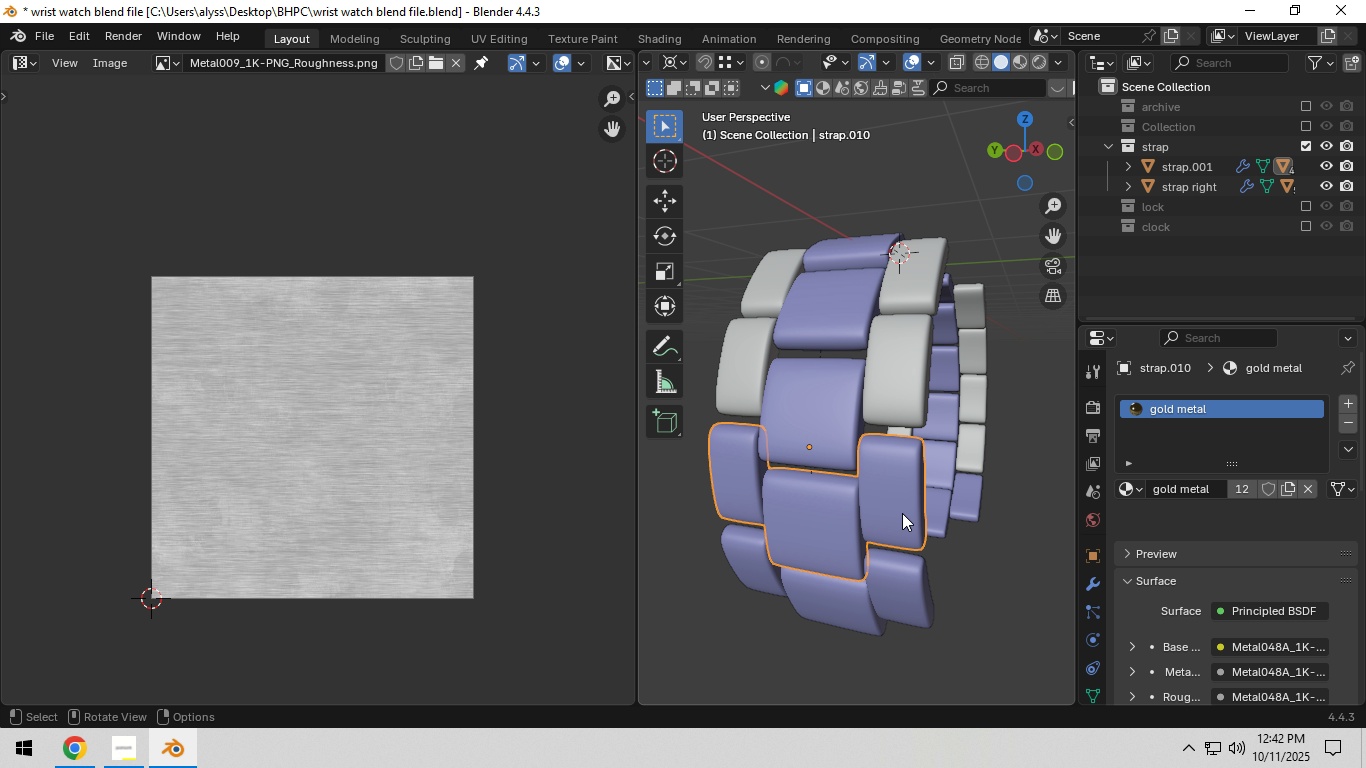 
left_click([902, 513])
 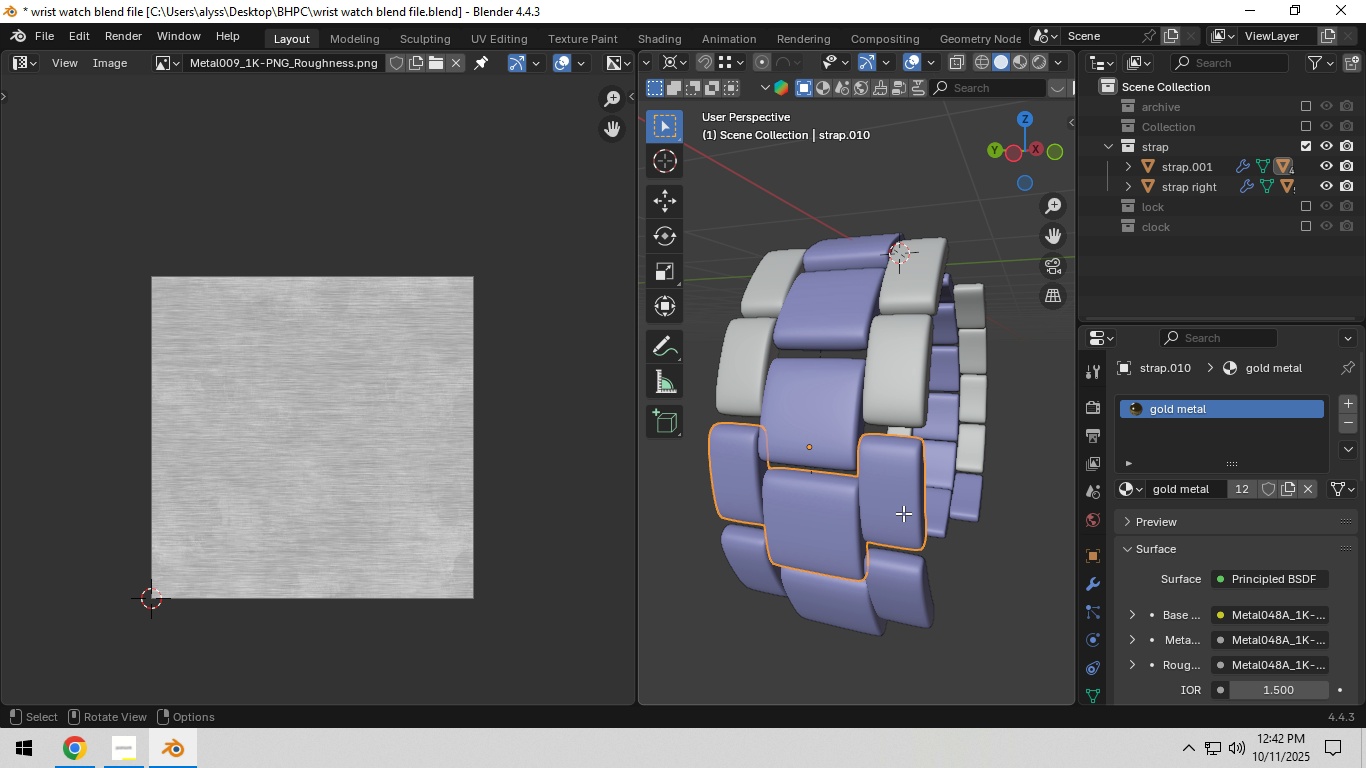 
key(Tab)
type(ll)
 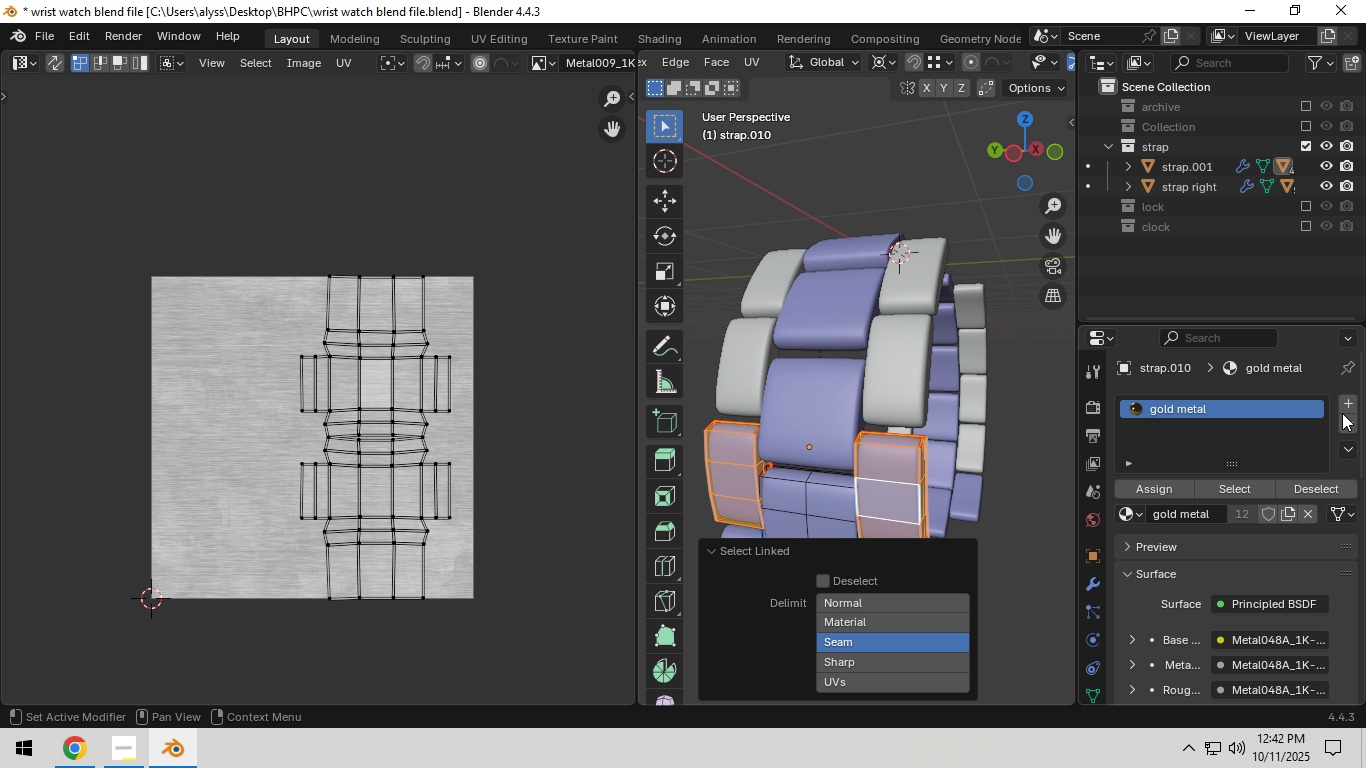 
left_click([1349, 403])
 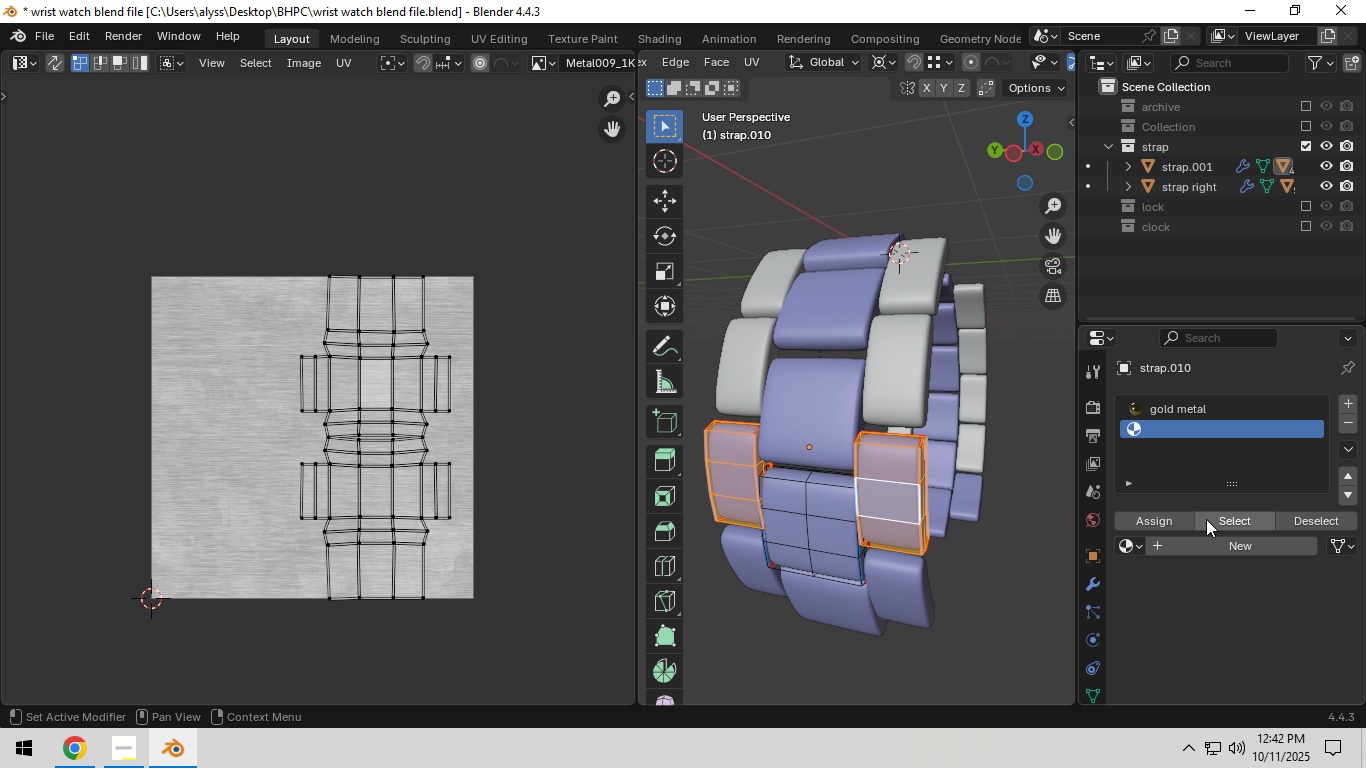 
left_click([1178, 520])
 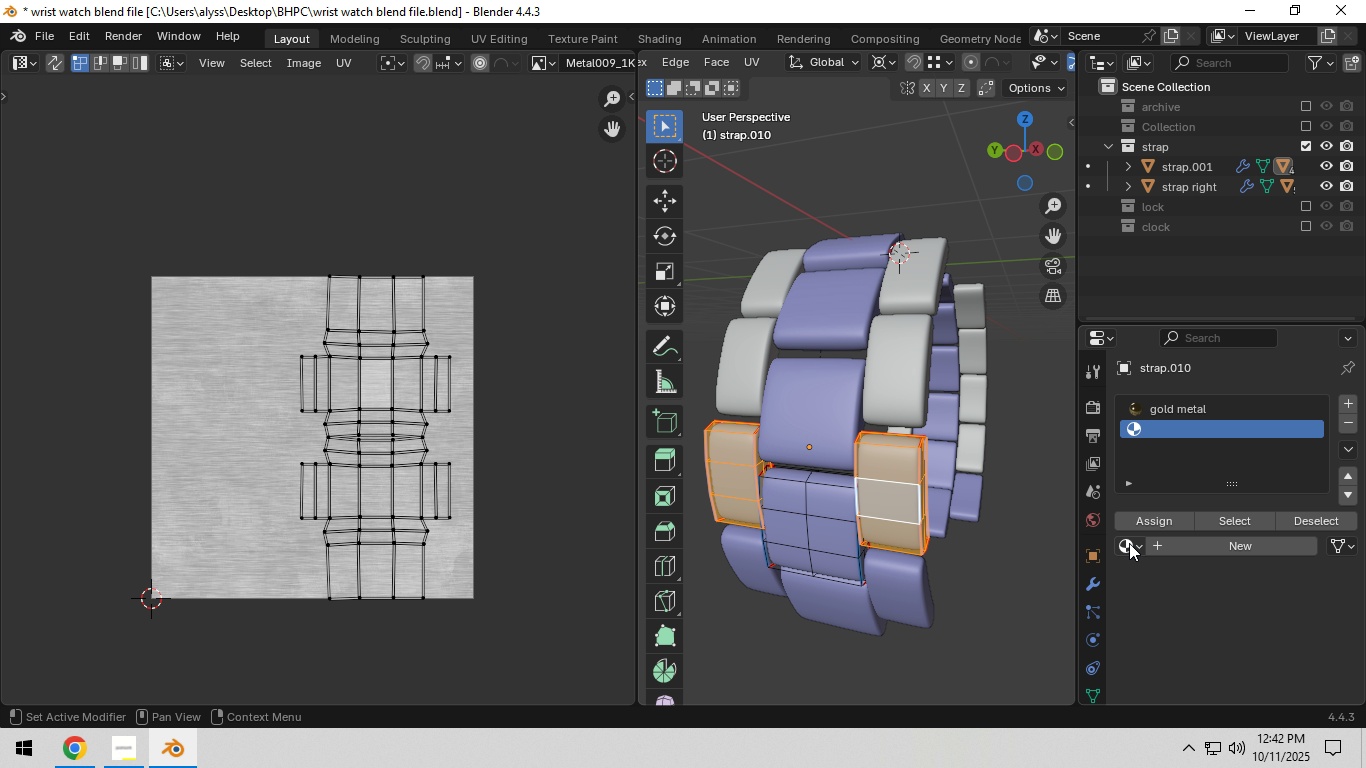 
left_click([1129, 543])
 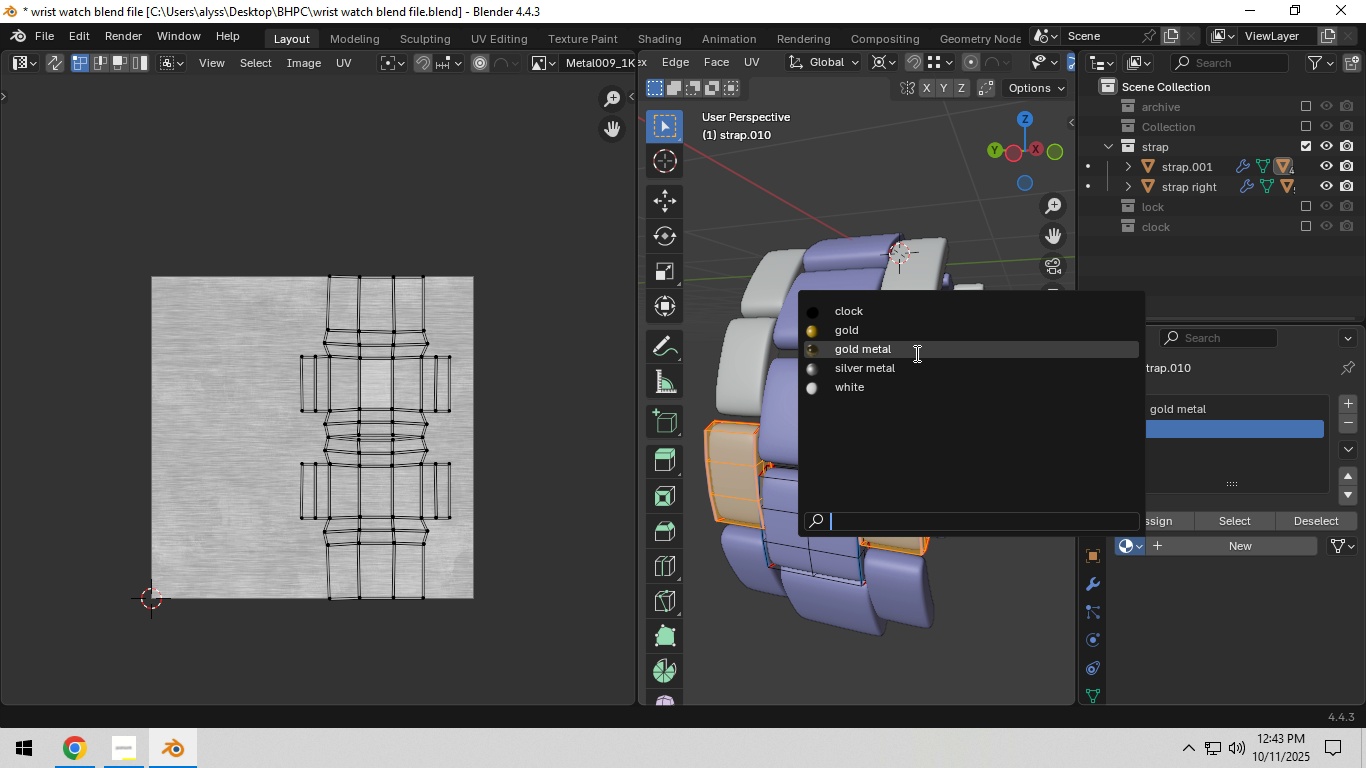 
left_click([912, 363])
 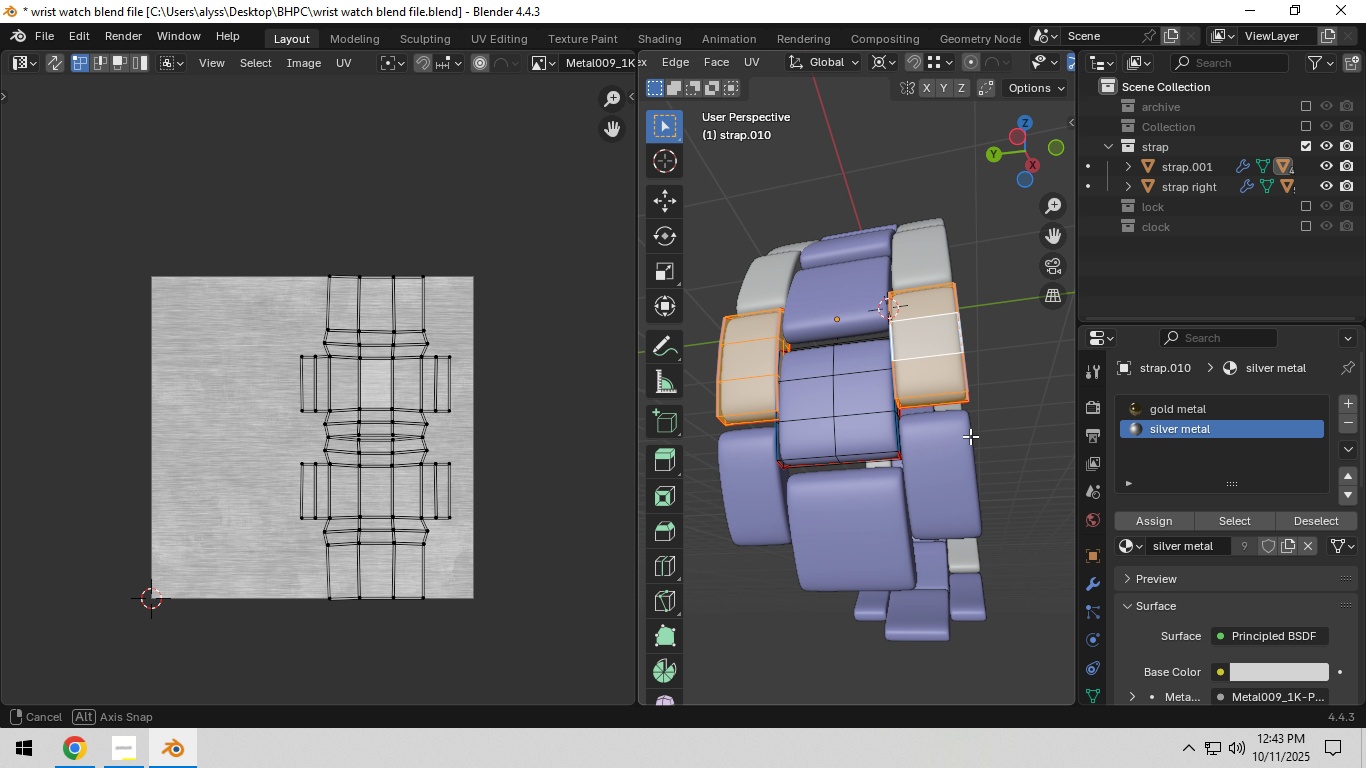 
key(Tab)
 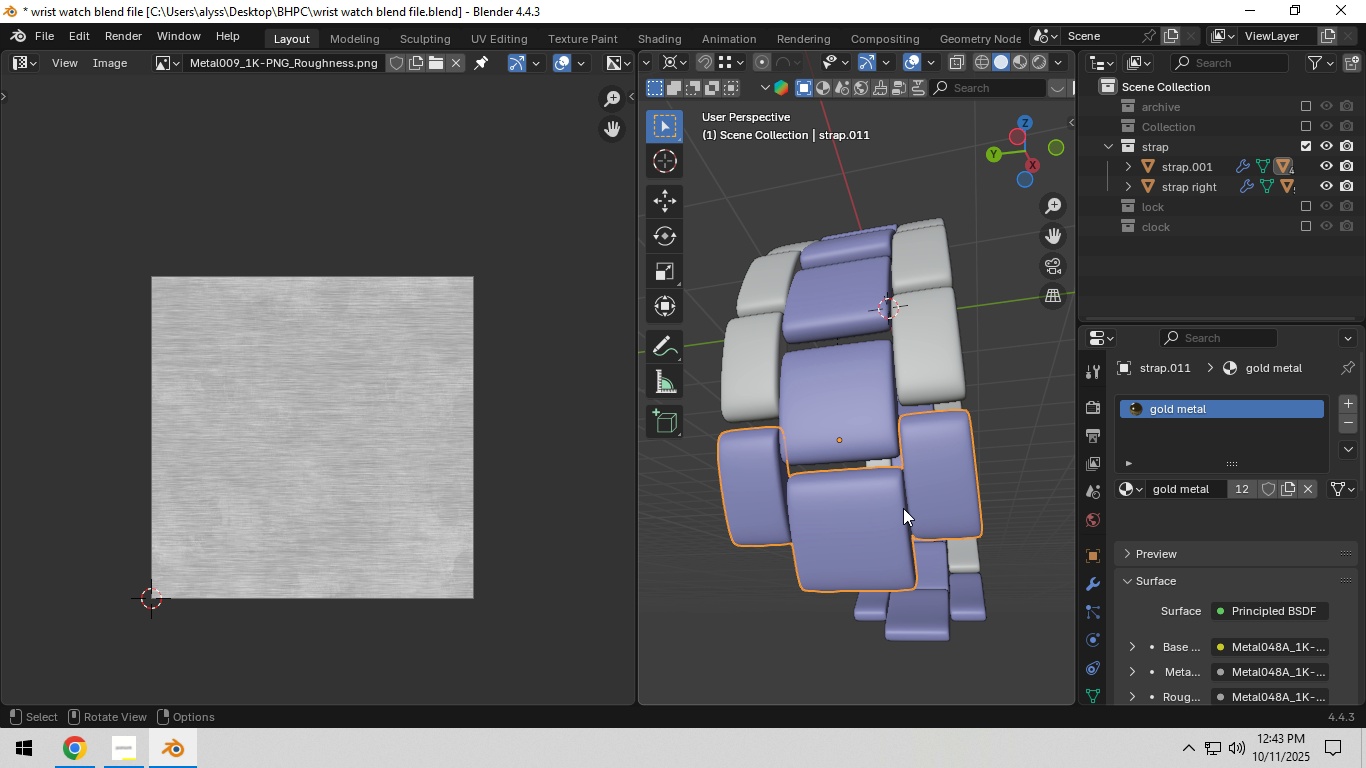 
left_click([903, 508])
 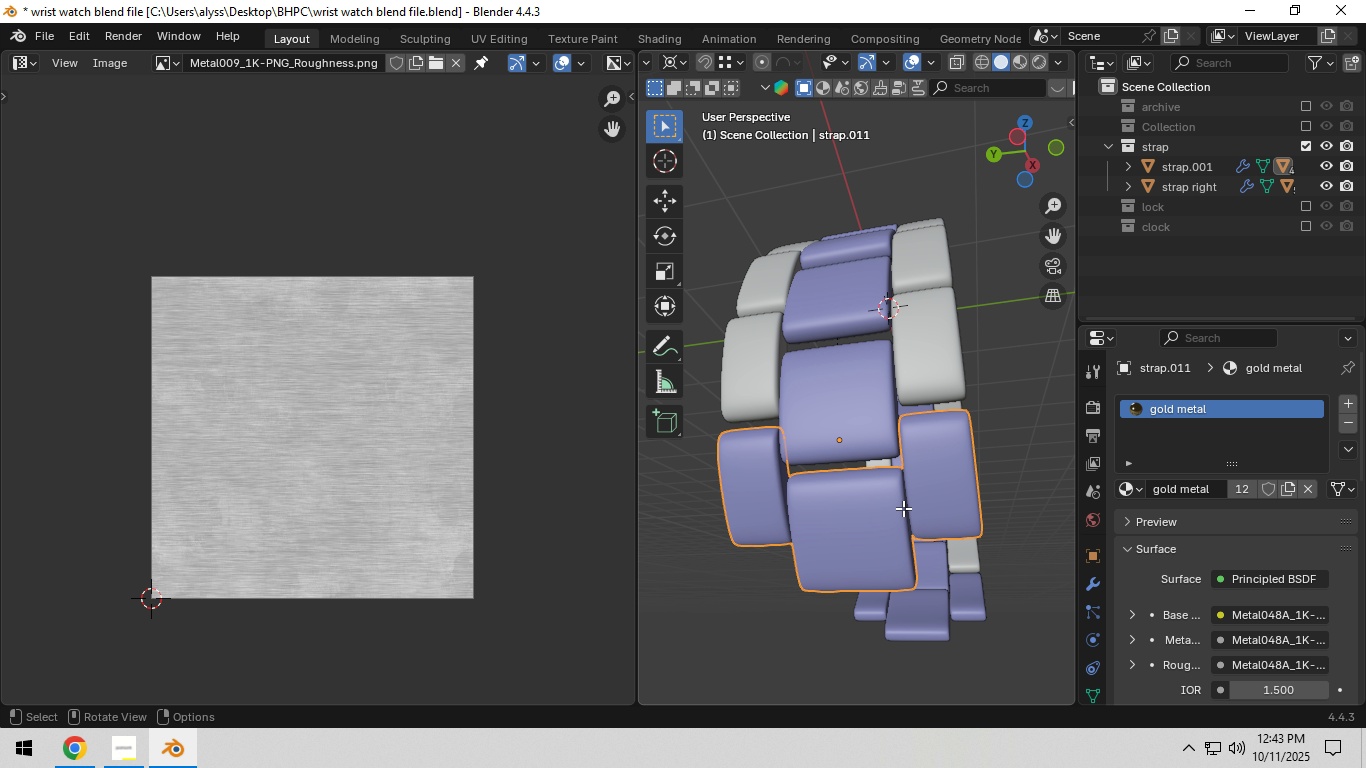 
key(Tab)
type(ll)
 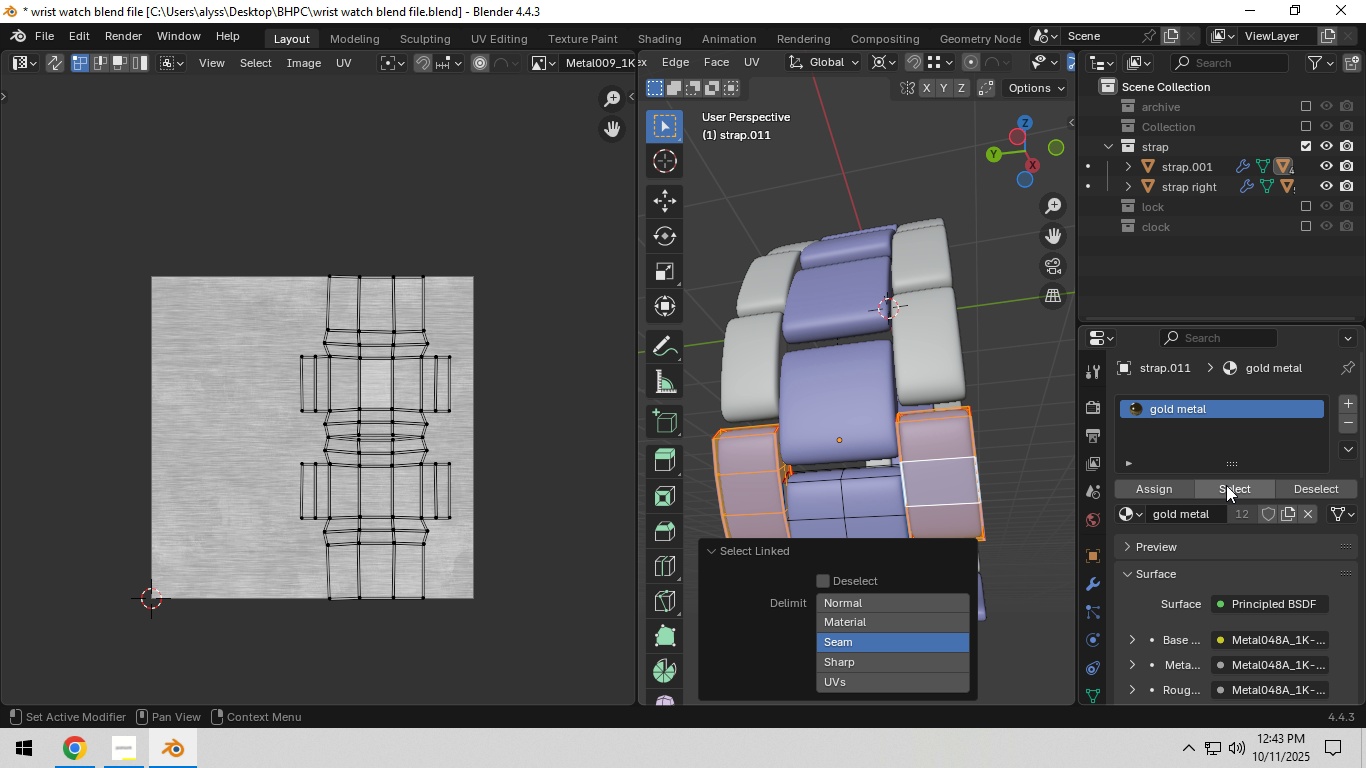 
left_click([1346, 403])
 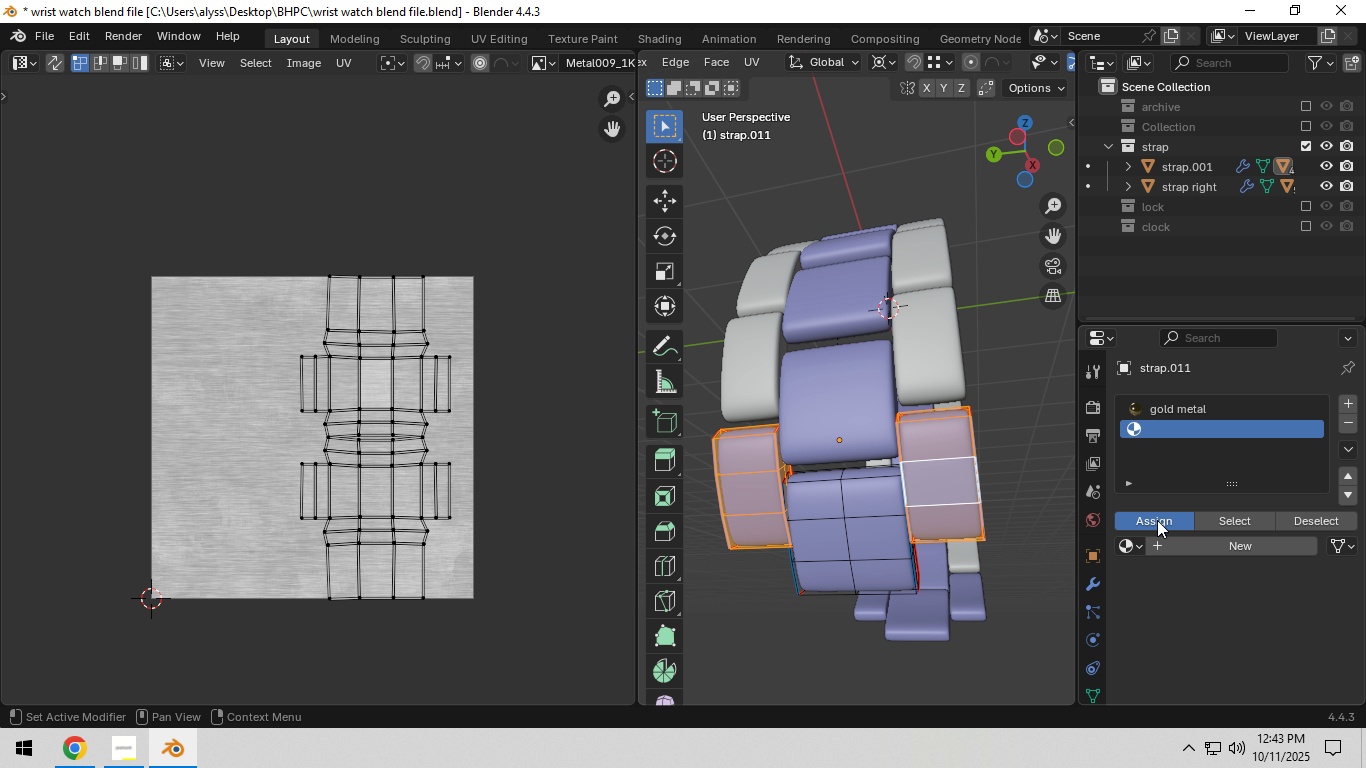 
left_click([1157, 520])
 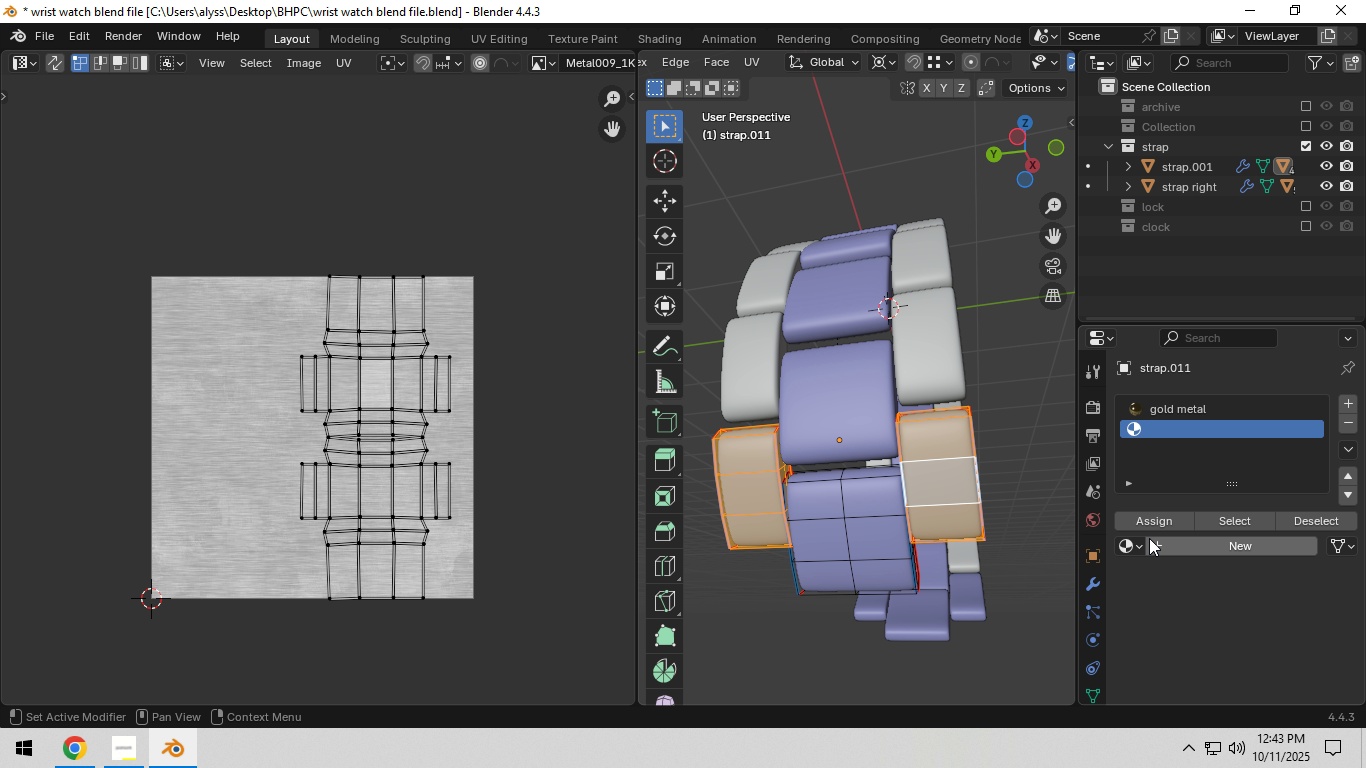 
left_click([1131, 543])
 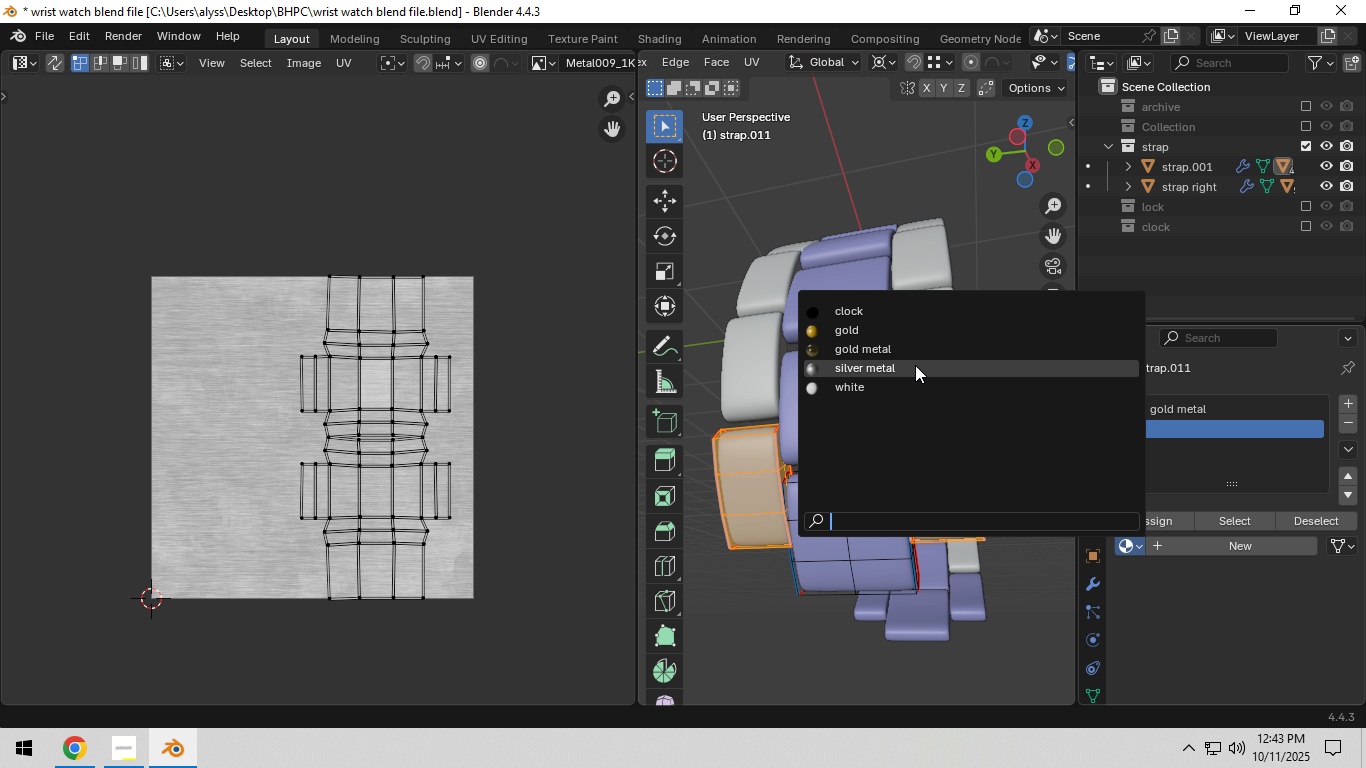 
left_click([915, 365])
 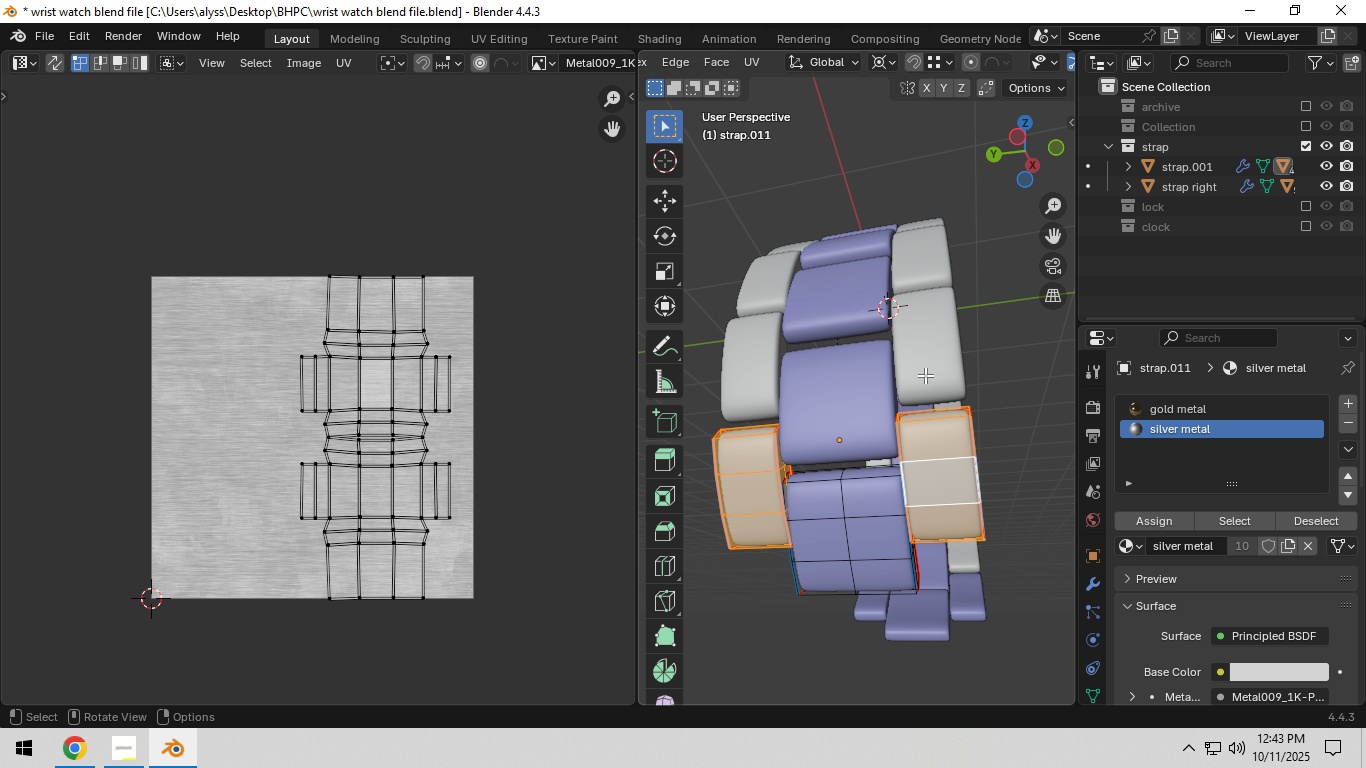 
scroll: coordinate [926, 375], scroll_direction: down, amount: 3.0
 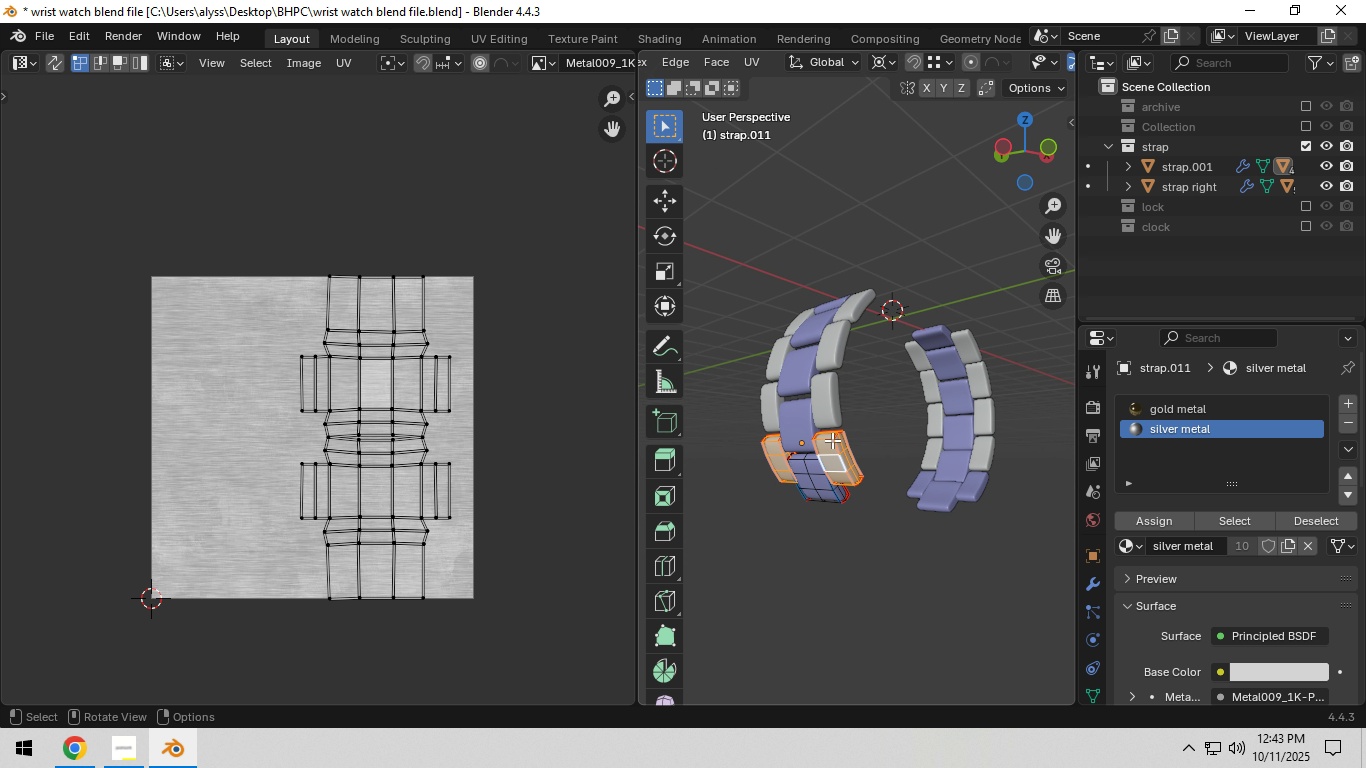 
key(Tab)
 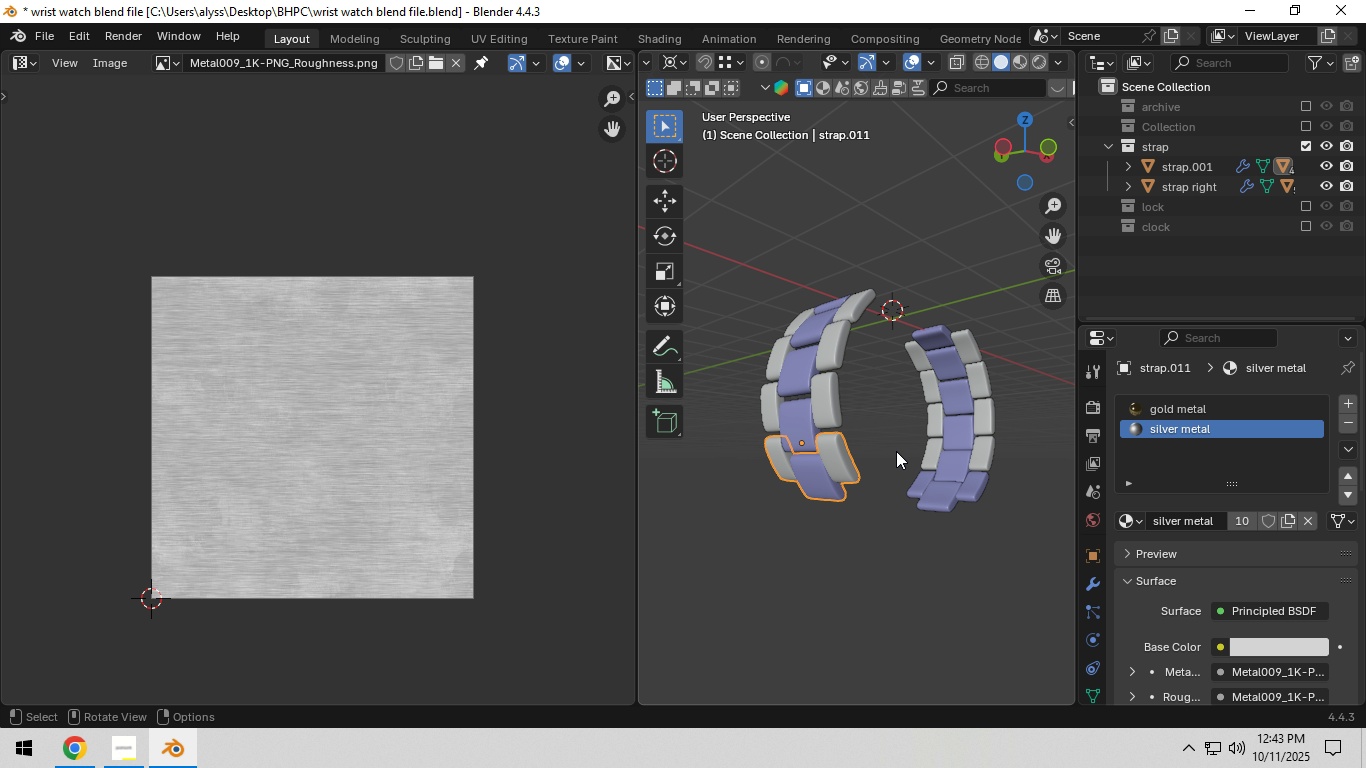 
key(Control+S)
 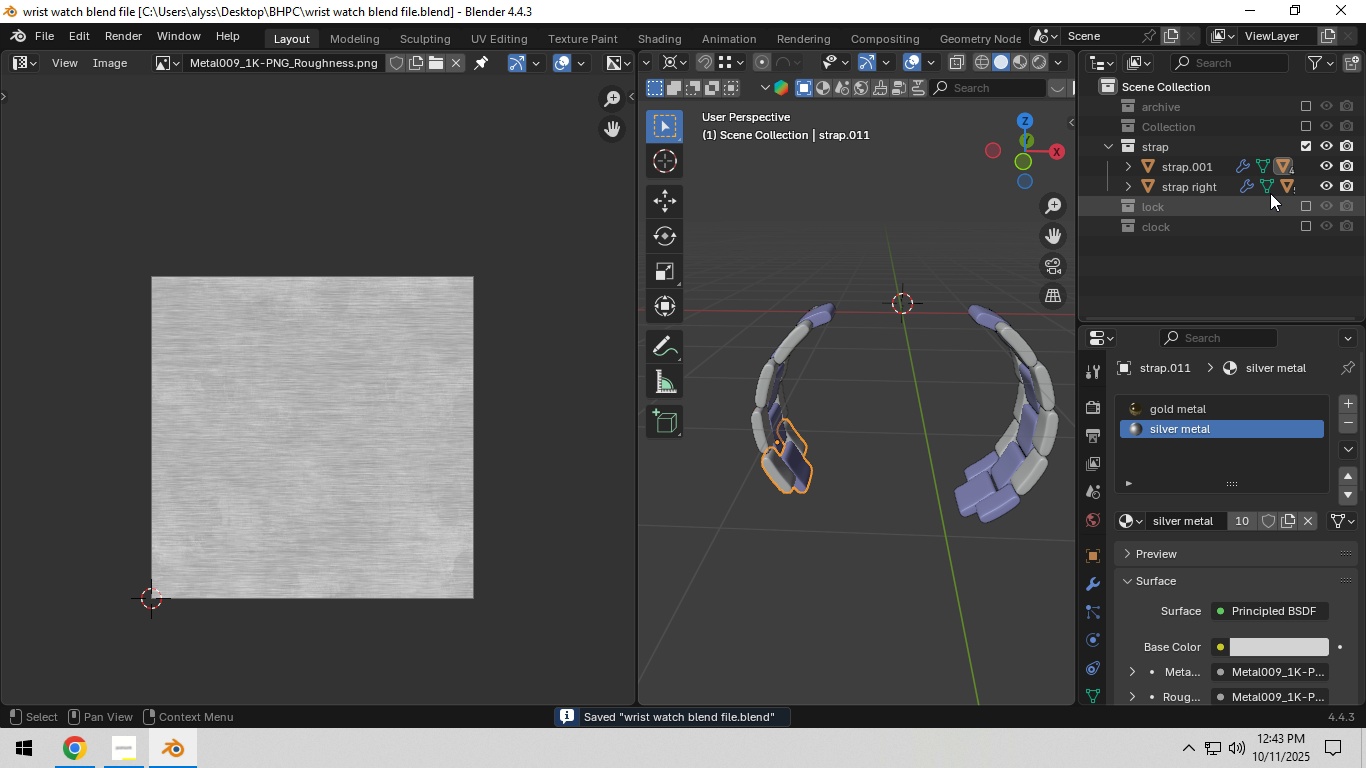 
left_click([1307, 123])
 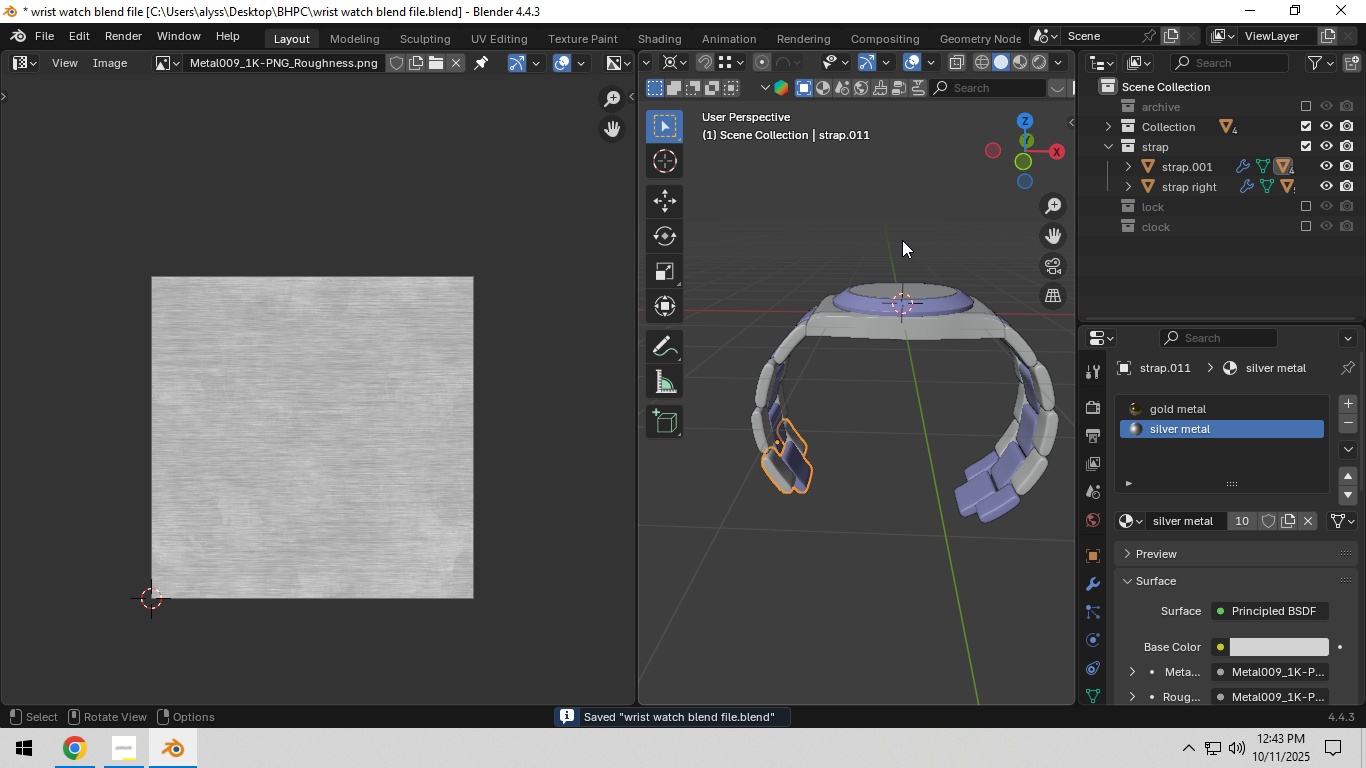 
left_click([894, 229])
 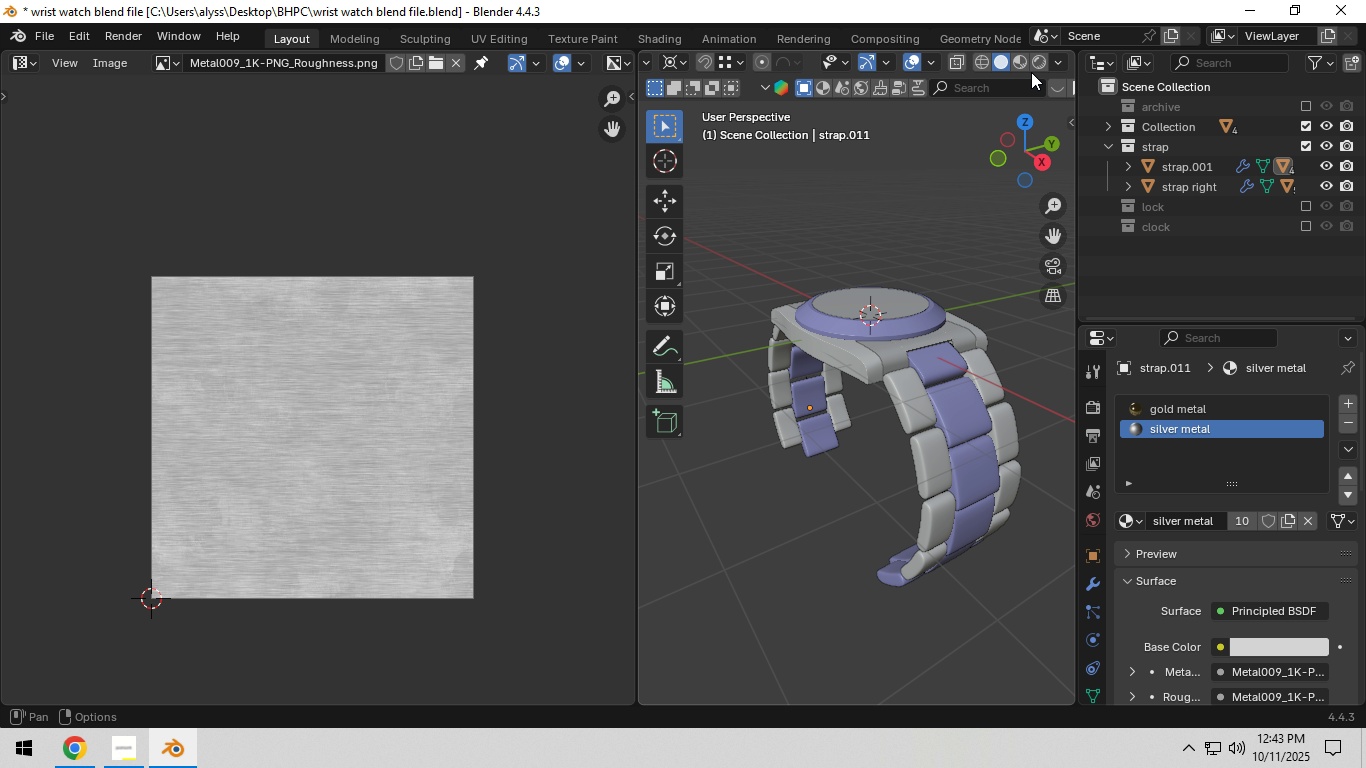 
left_click([1036, 68])
 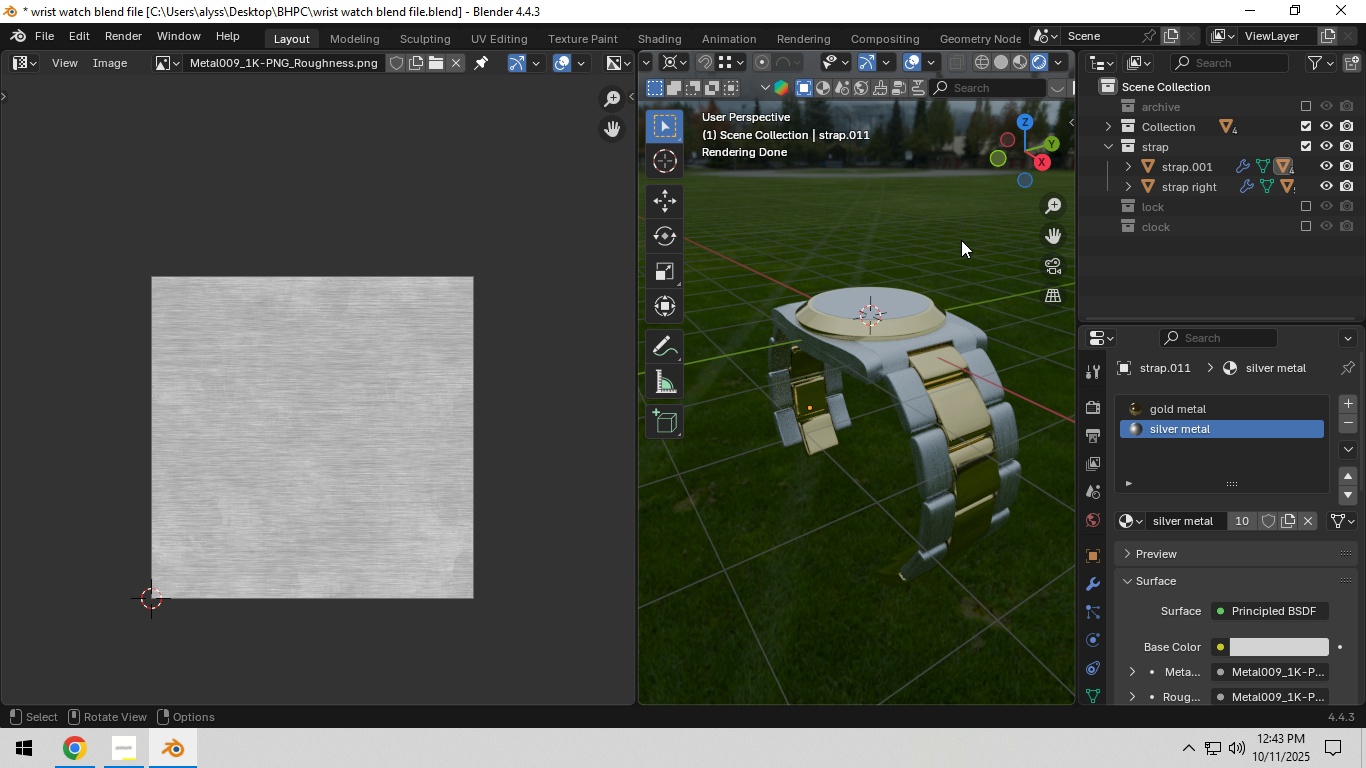 
wait(8.24)
 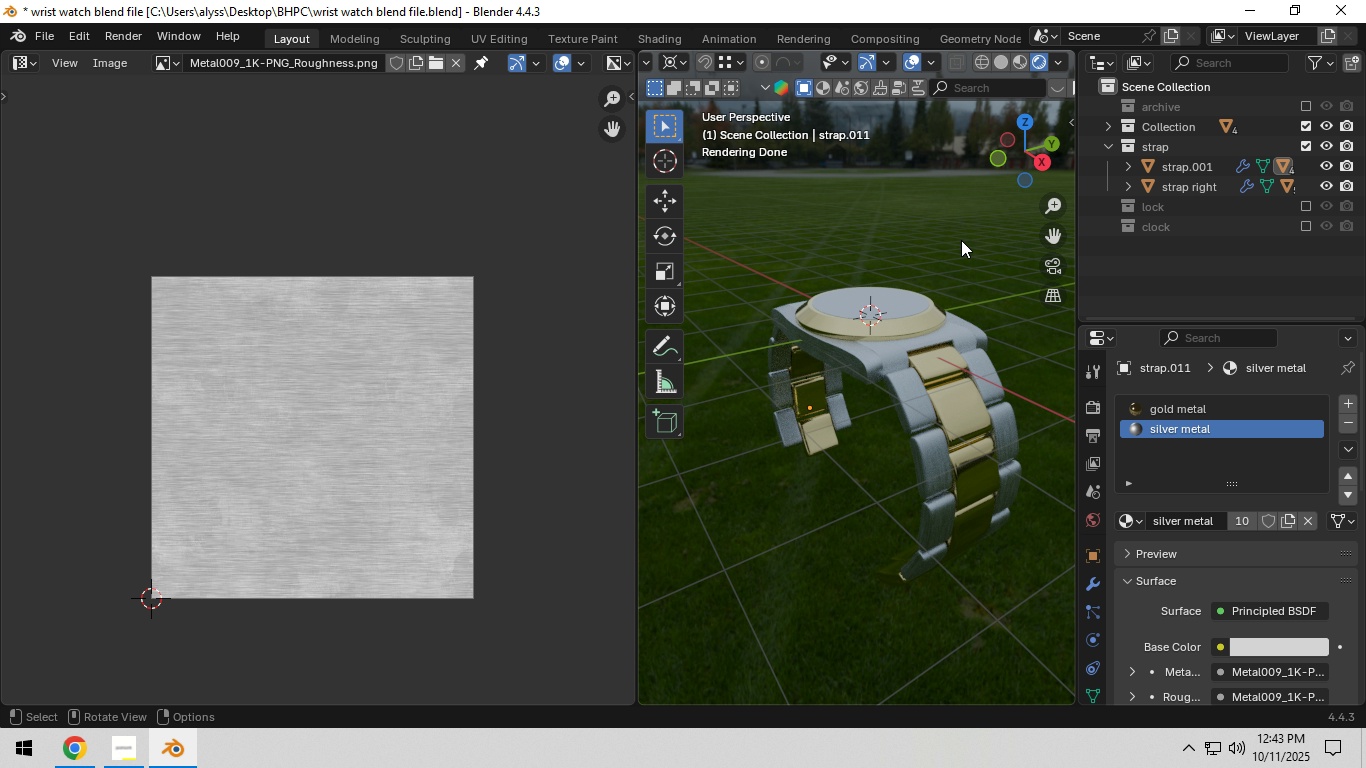 
hold_key(key=Z, duration=0.38)
 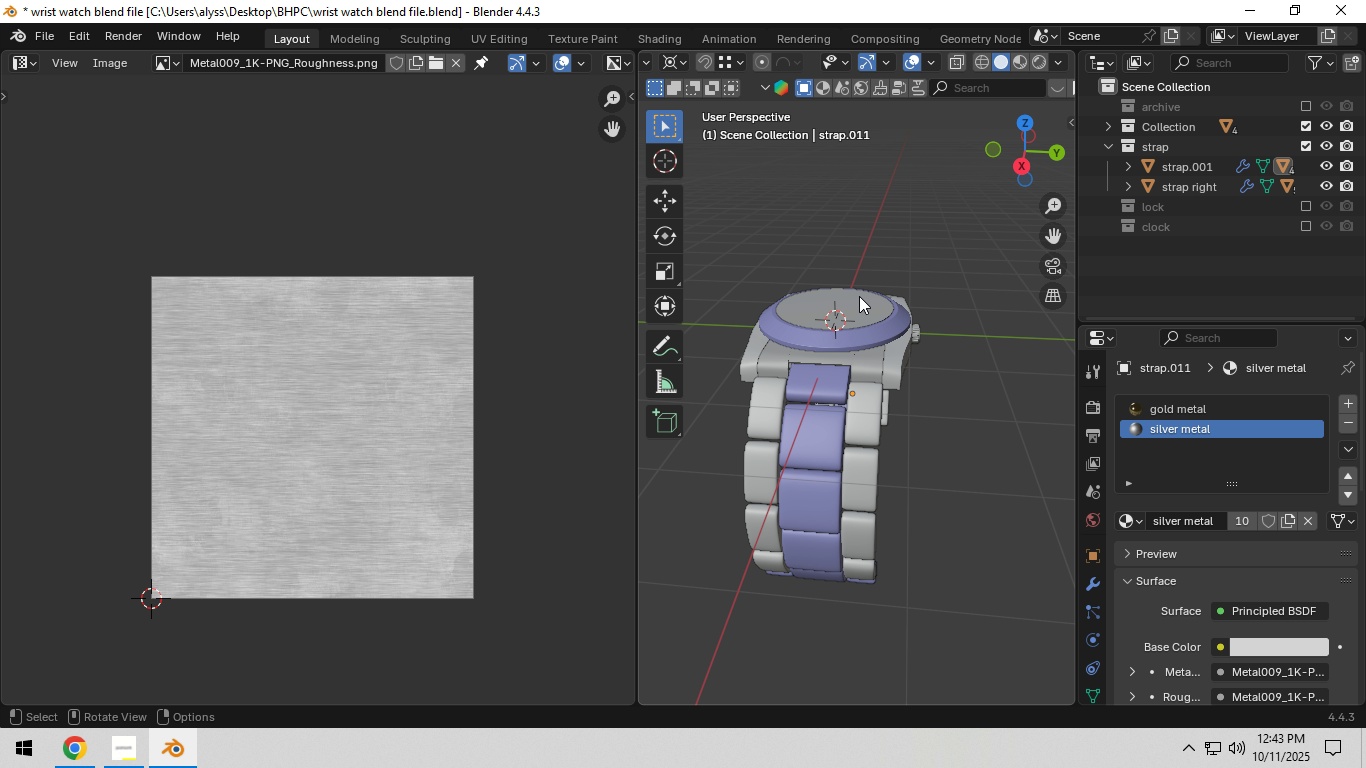 
scroll: coordinate [858, 327], scroll_direction: up, amount: 2.0
 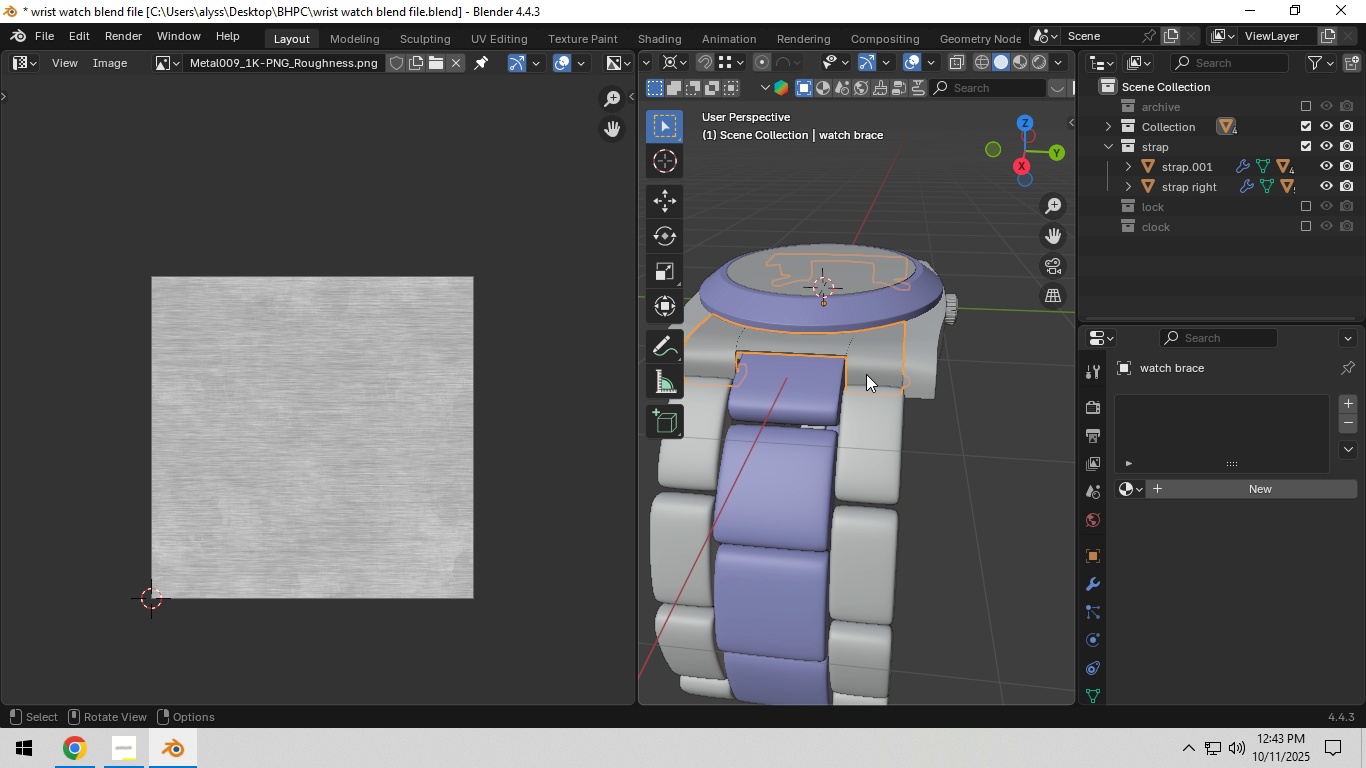 
left_click([866, 374])
 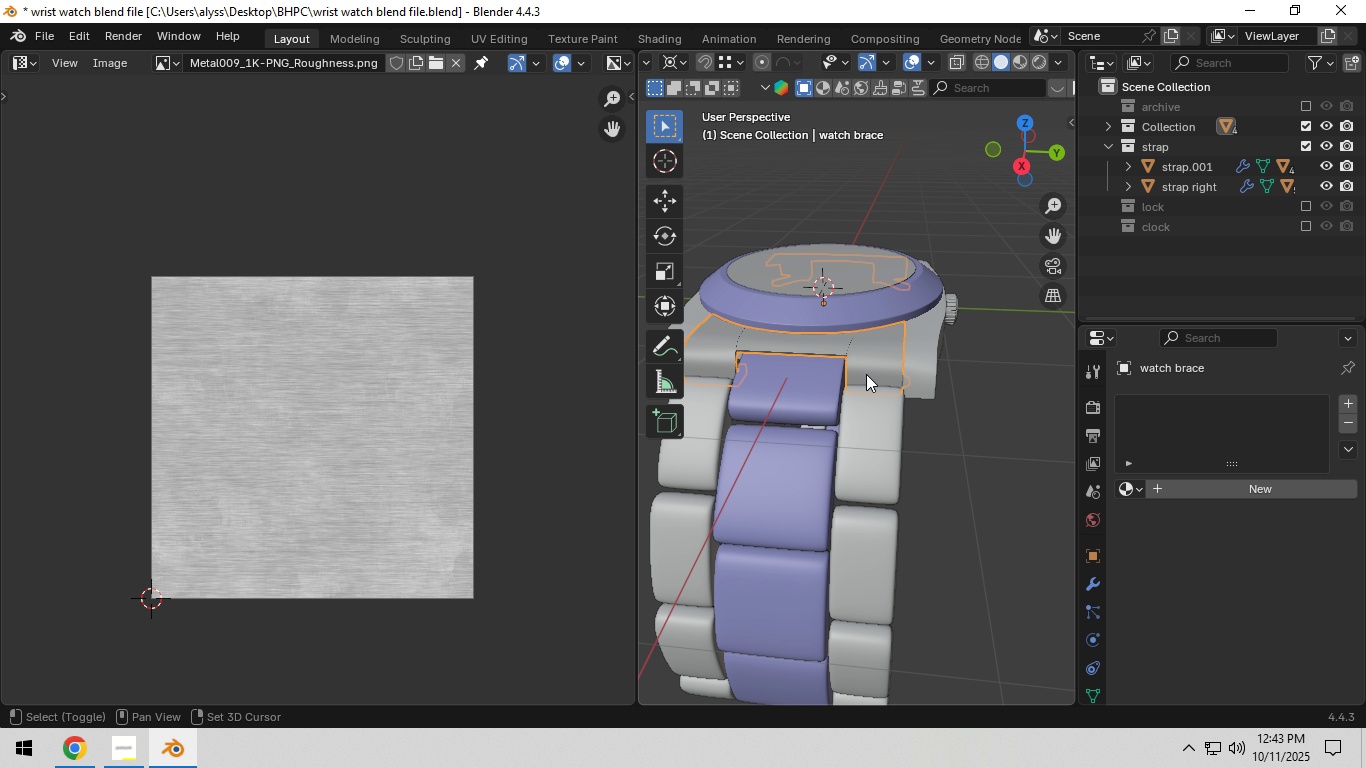 
hold_key(key=ShiftLeft, duration=0.42)
 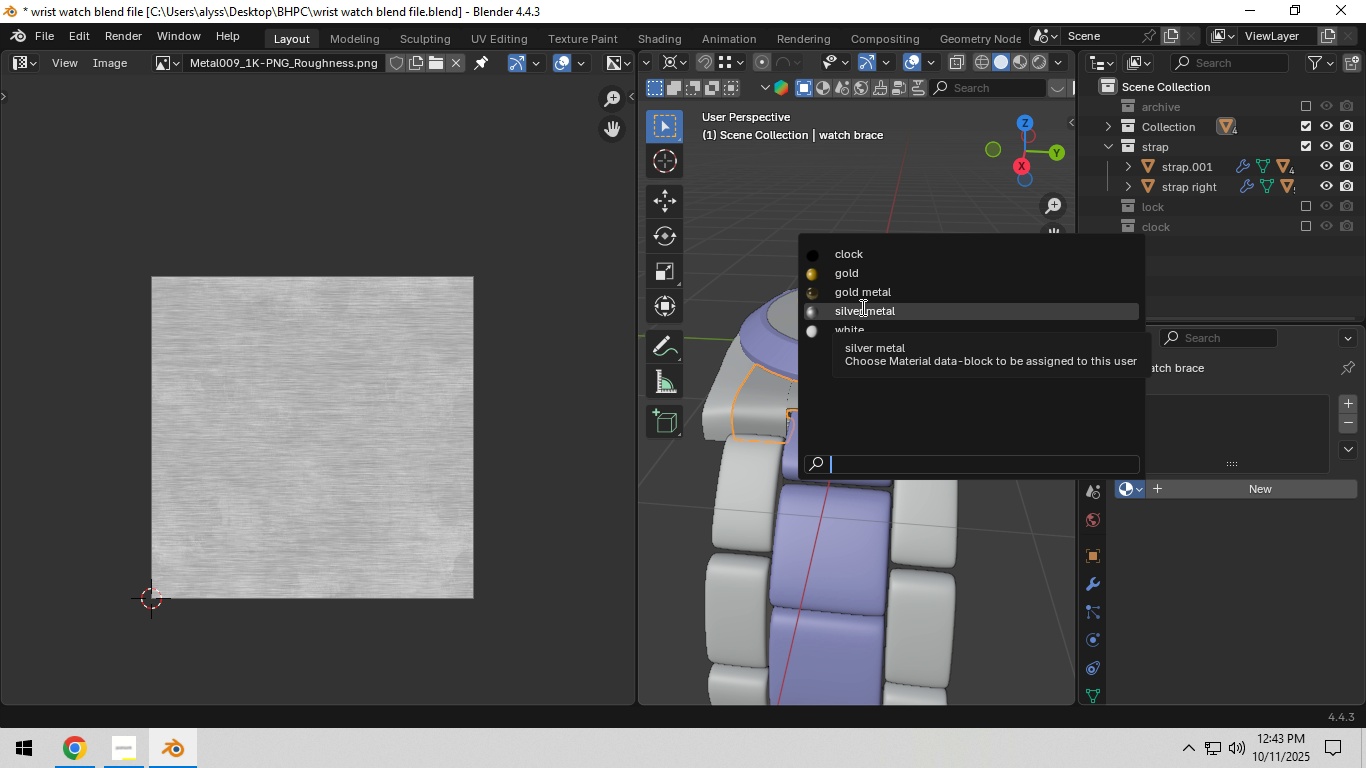 
left_click([861, 307])
 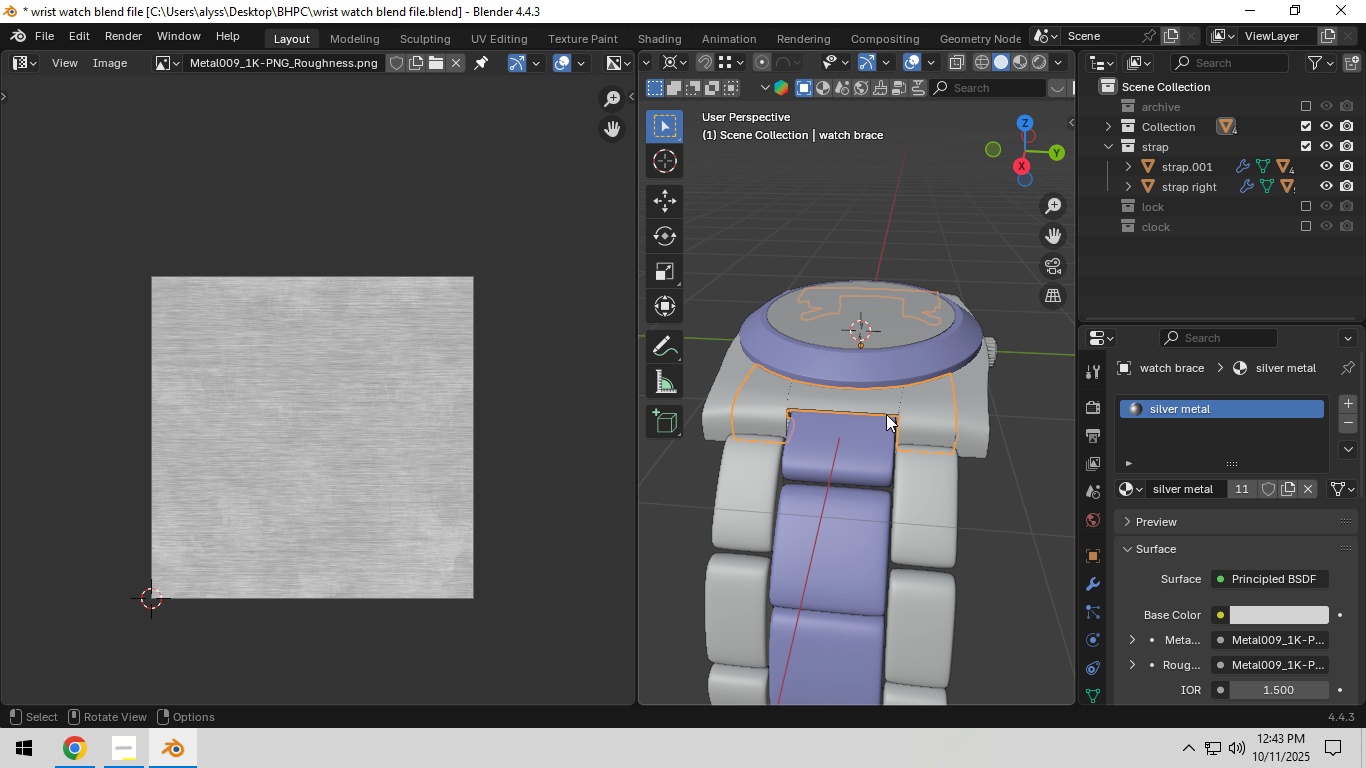 
key(Tab)
 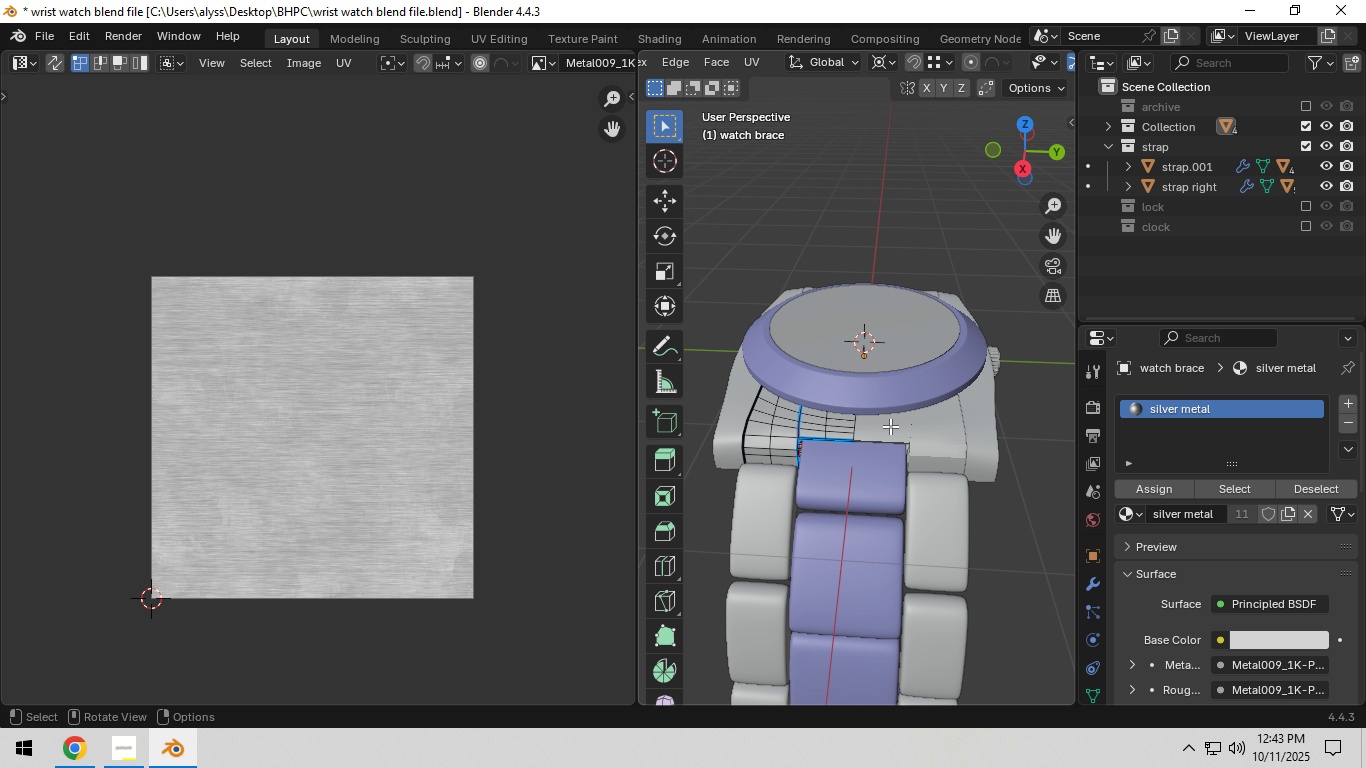 
scroll: coordinate [887, 429], scroll_direction: up, amount: 1.0
 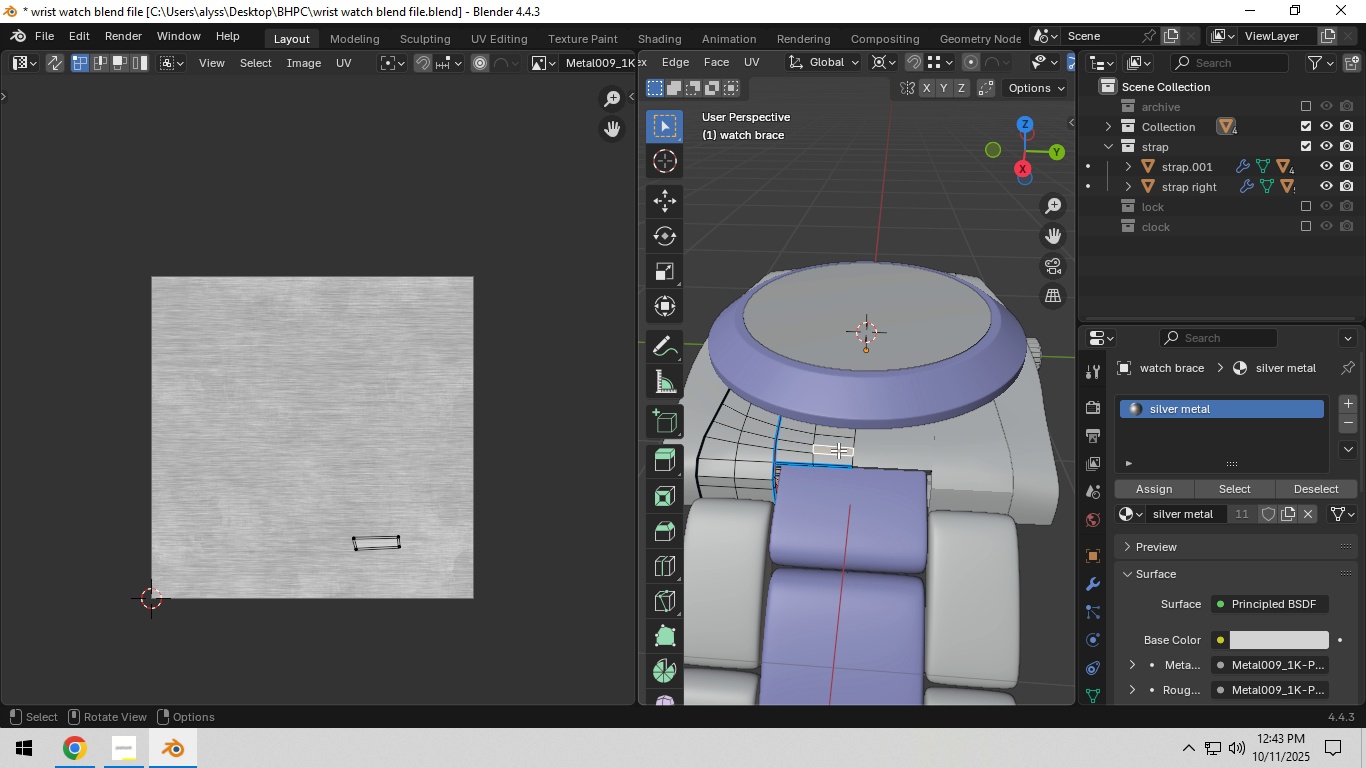 
left_click([838, 450])
 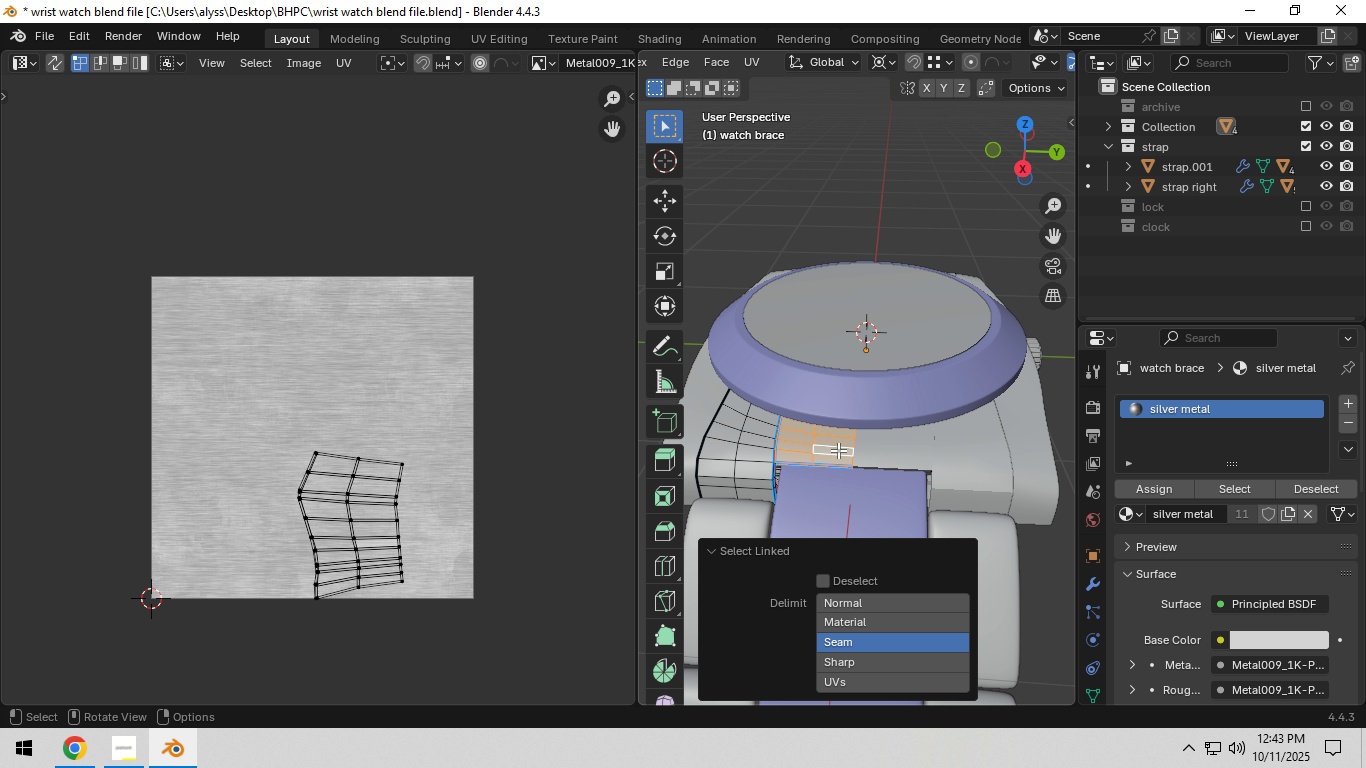 
key(L)
 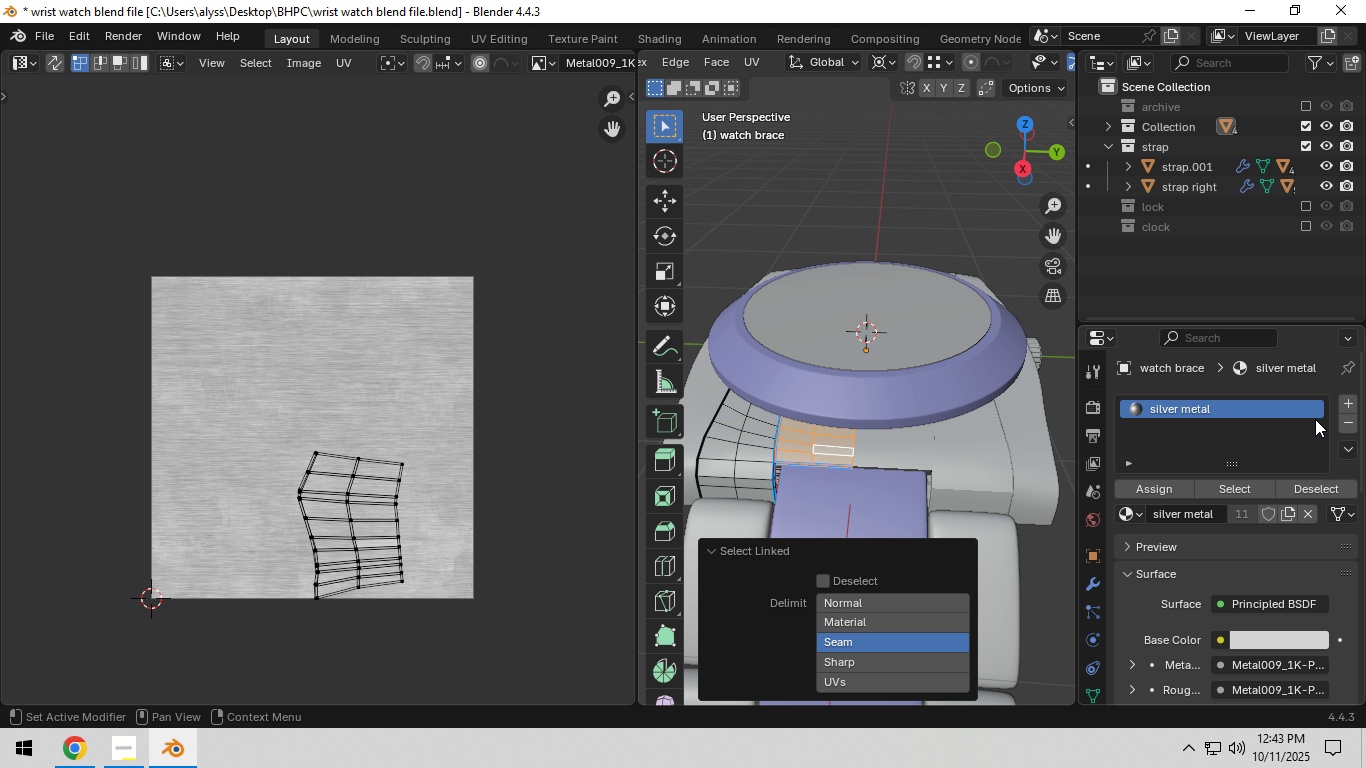 
left_click([1347, 402])
 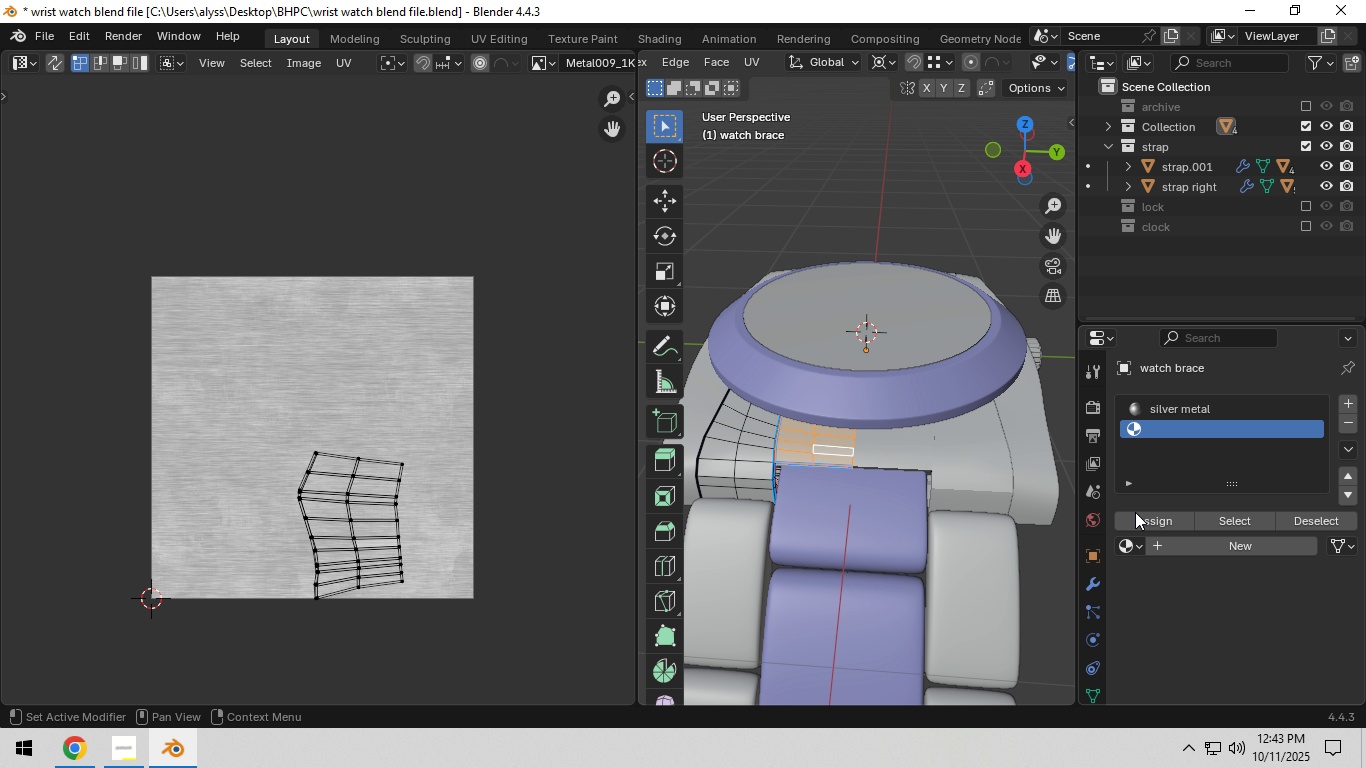 
left_click([1134, 516])
 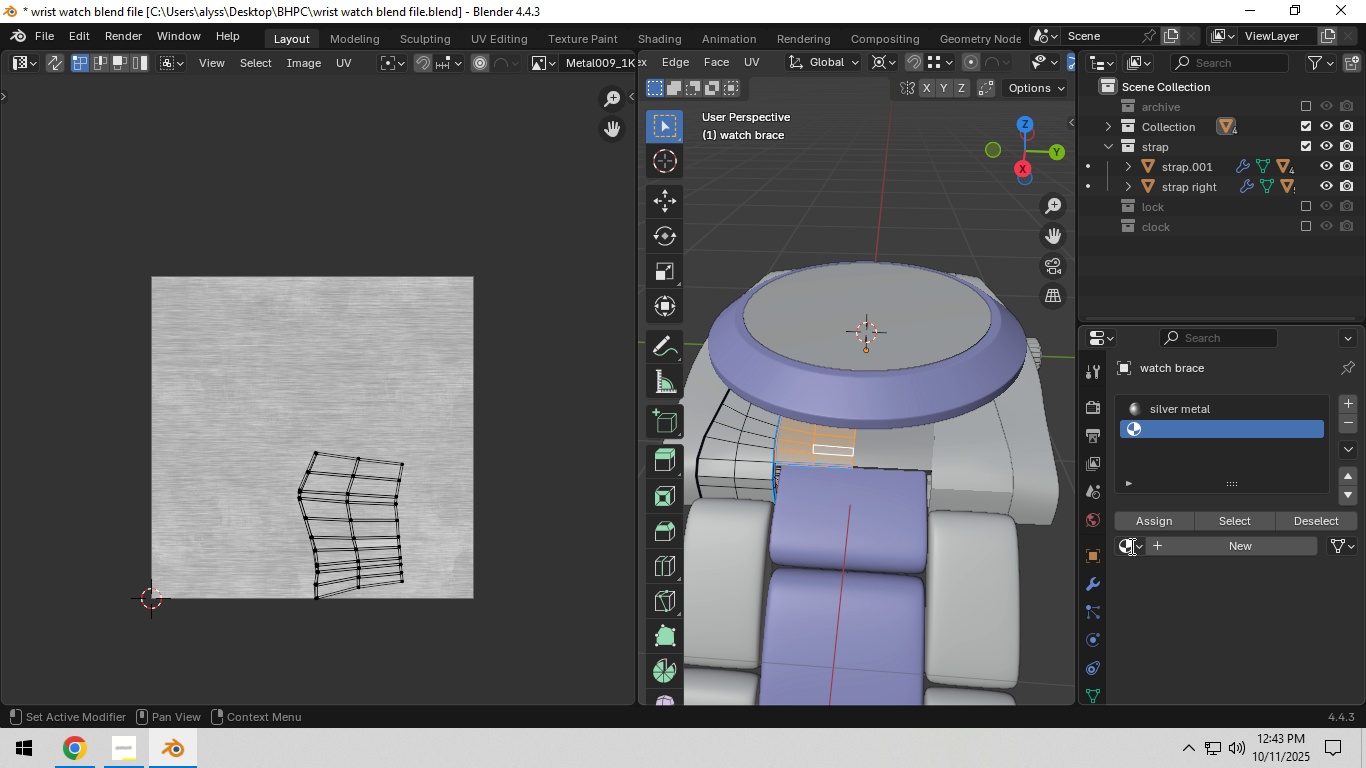 
left_click([1130, 546])
 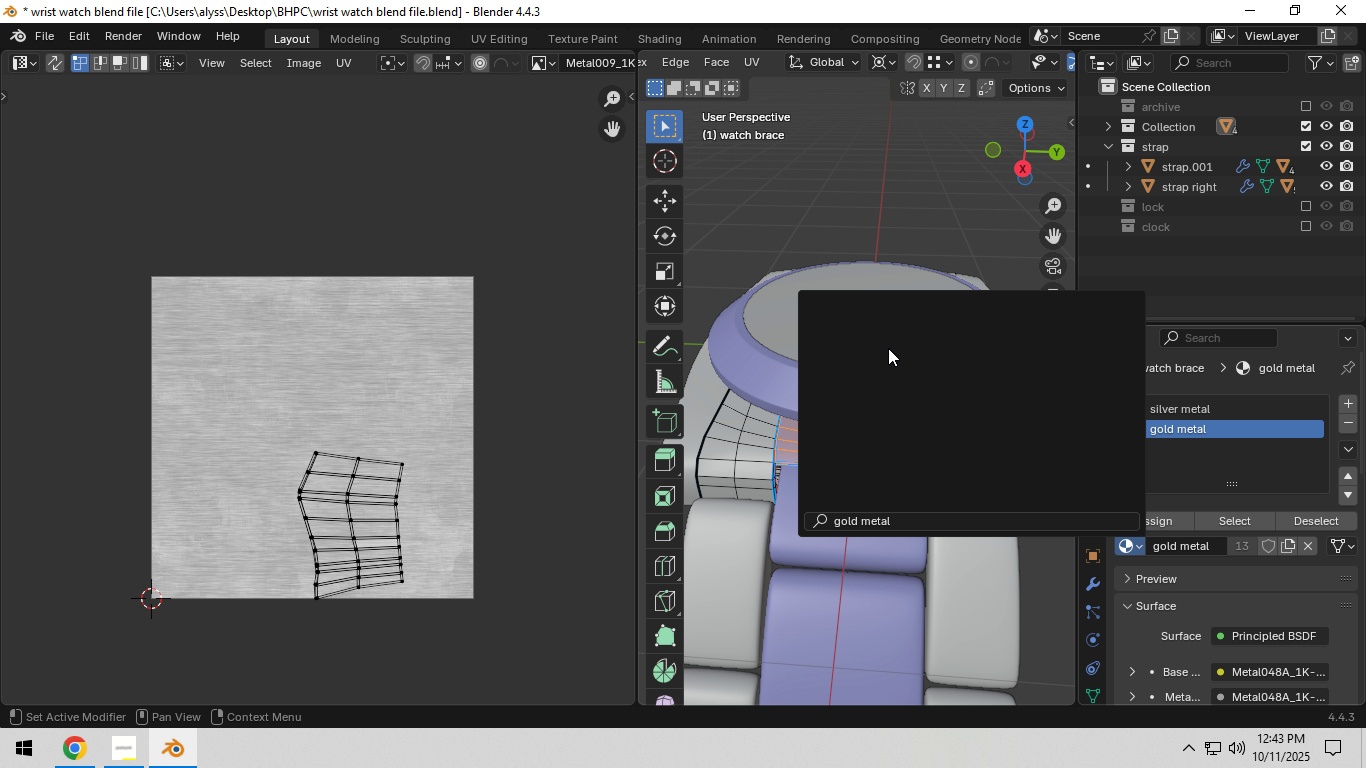 
left_click([888, 348])
 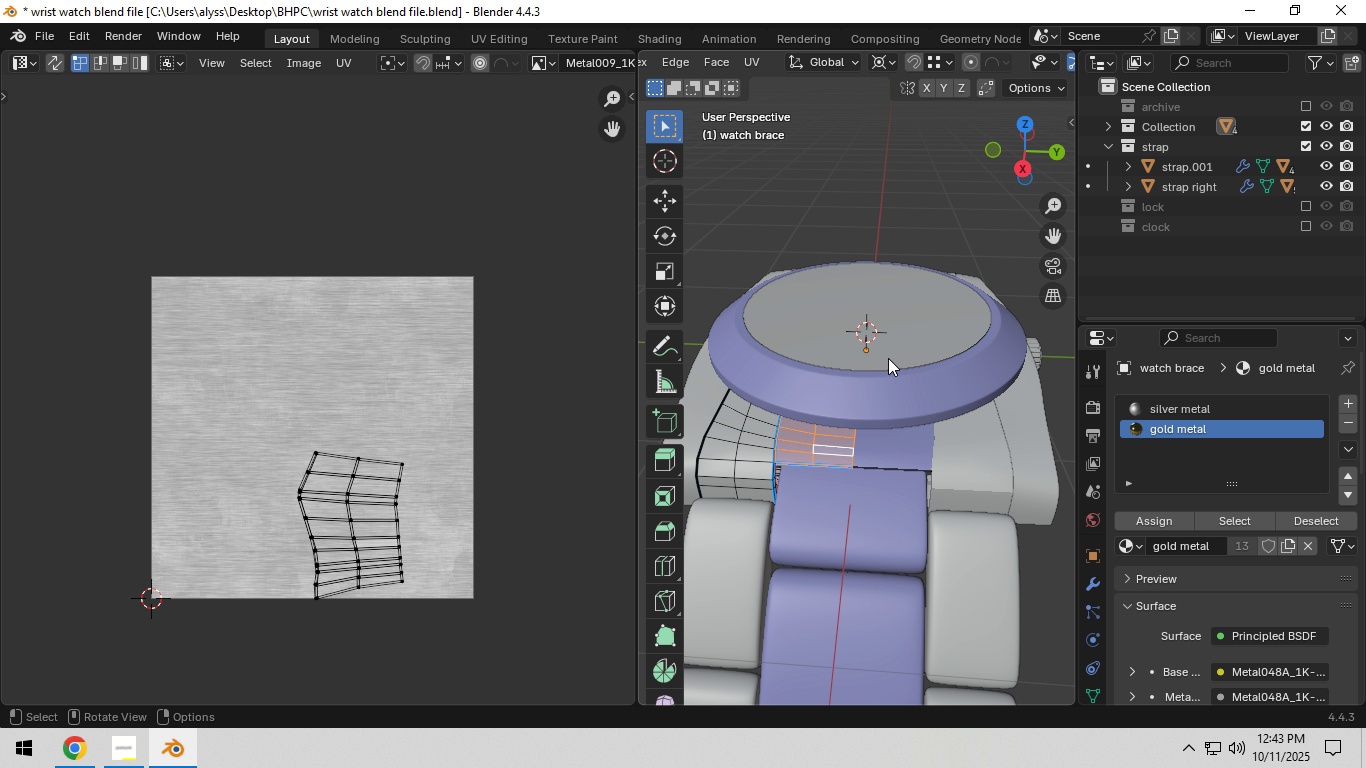 
key(Tab)
 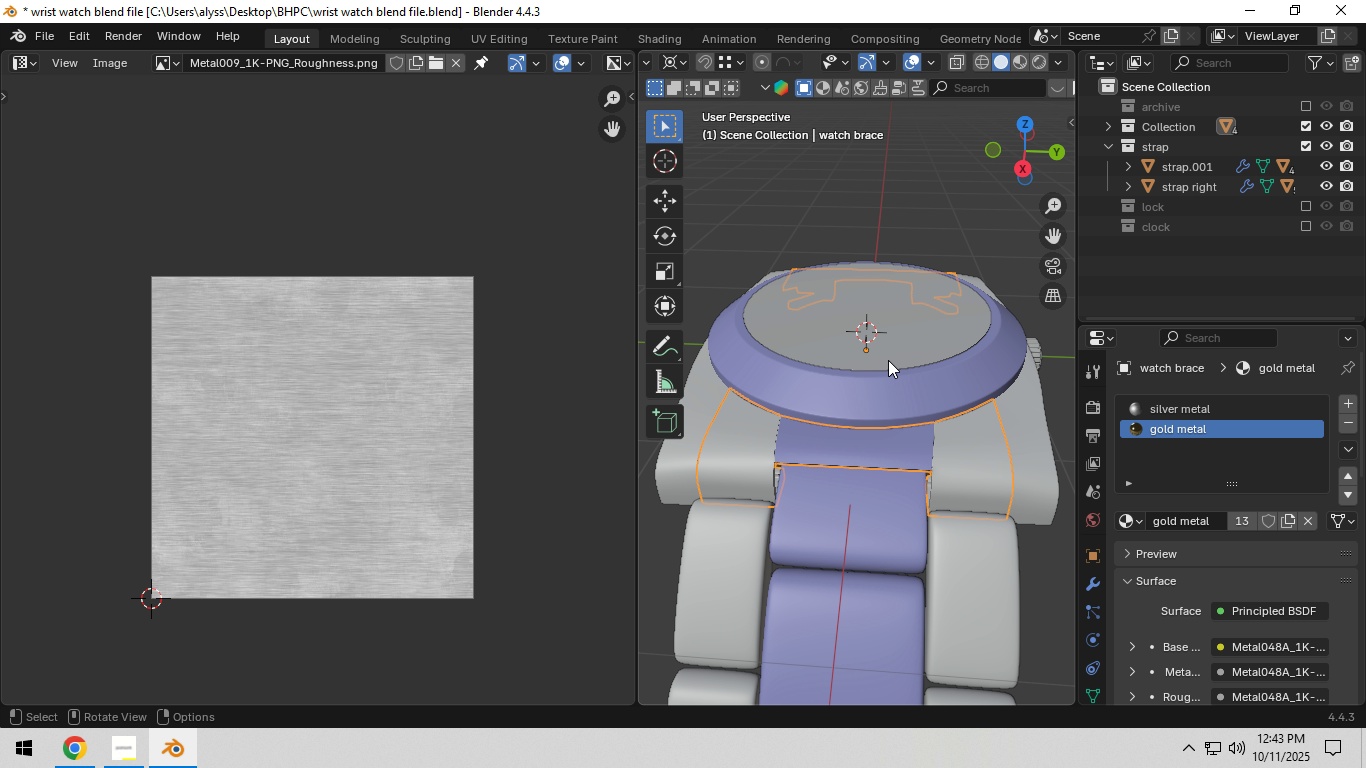 
scroll: coordinate [888, 360], scroll_direction: down, amount: 2.0
 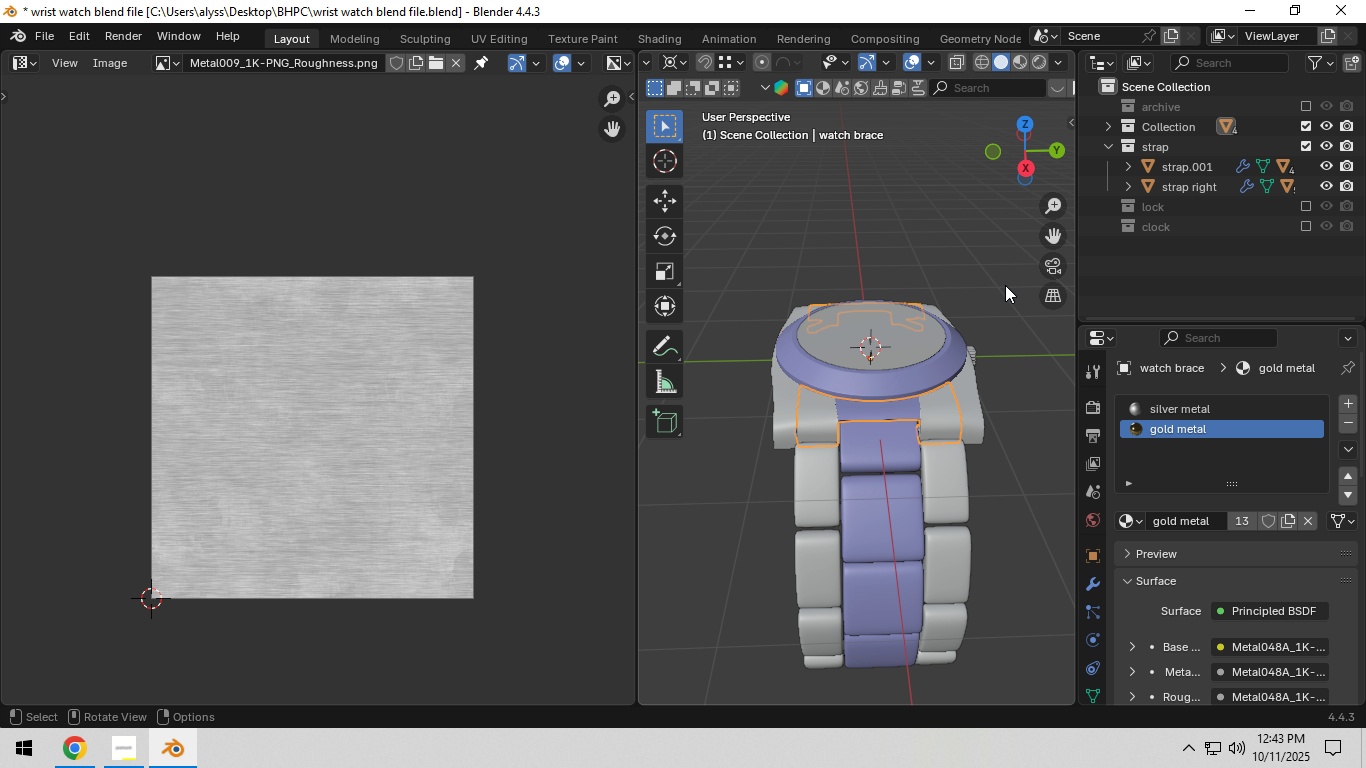 
left_click([1007, 279])
 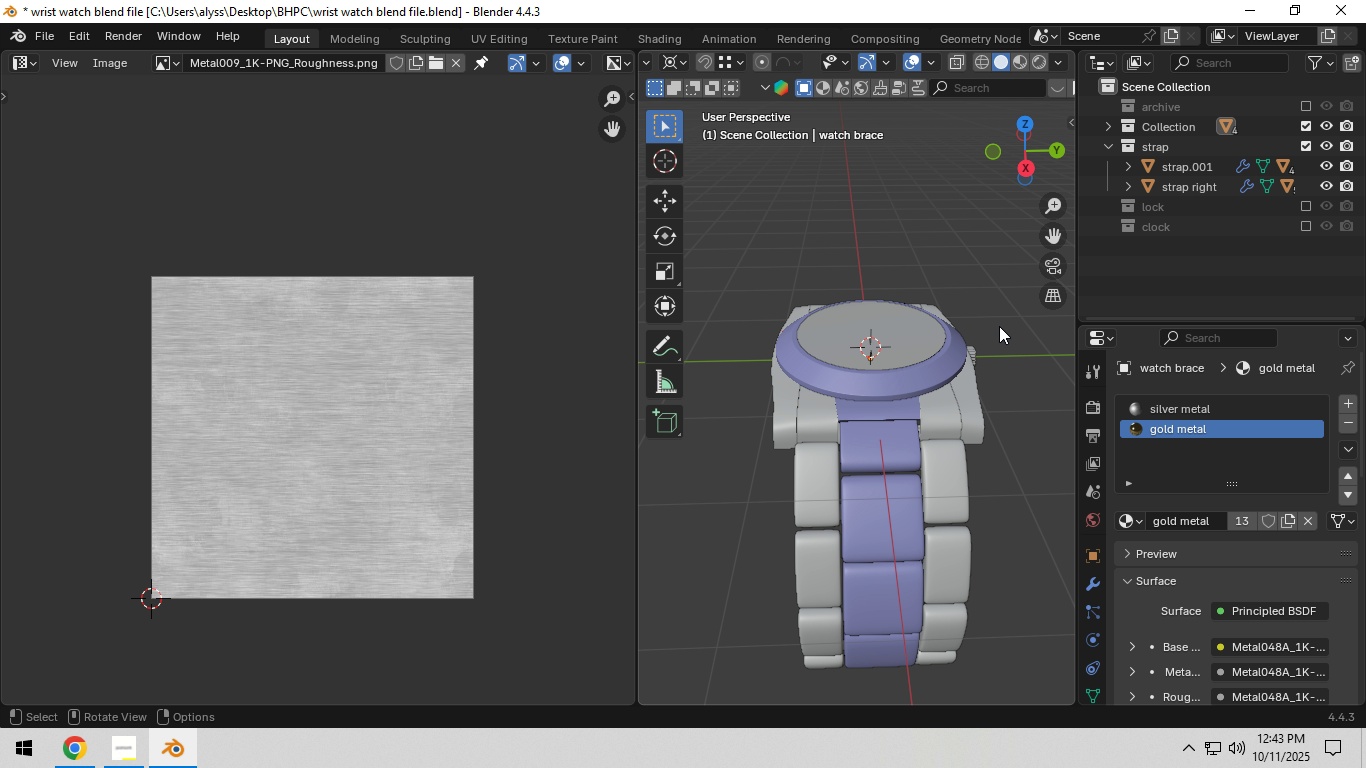 
key(Control+S)
 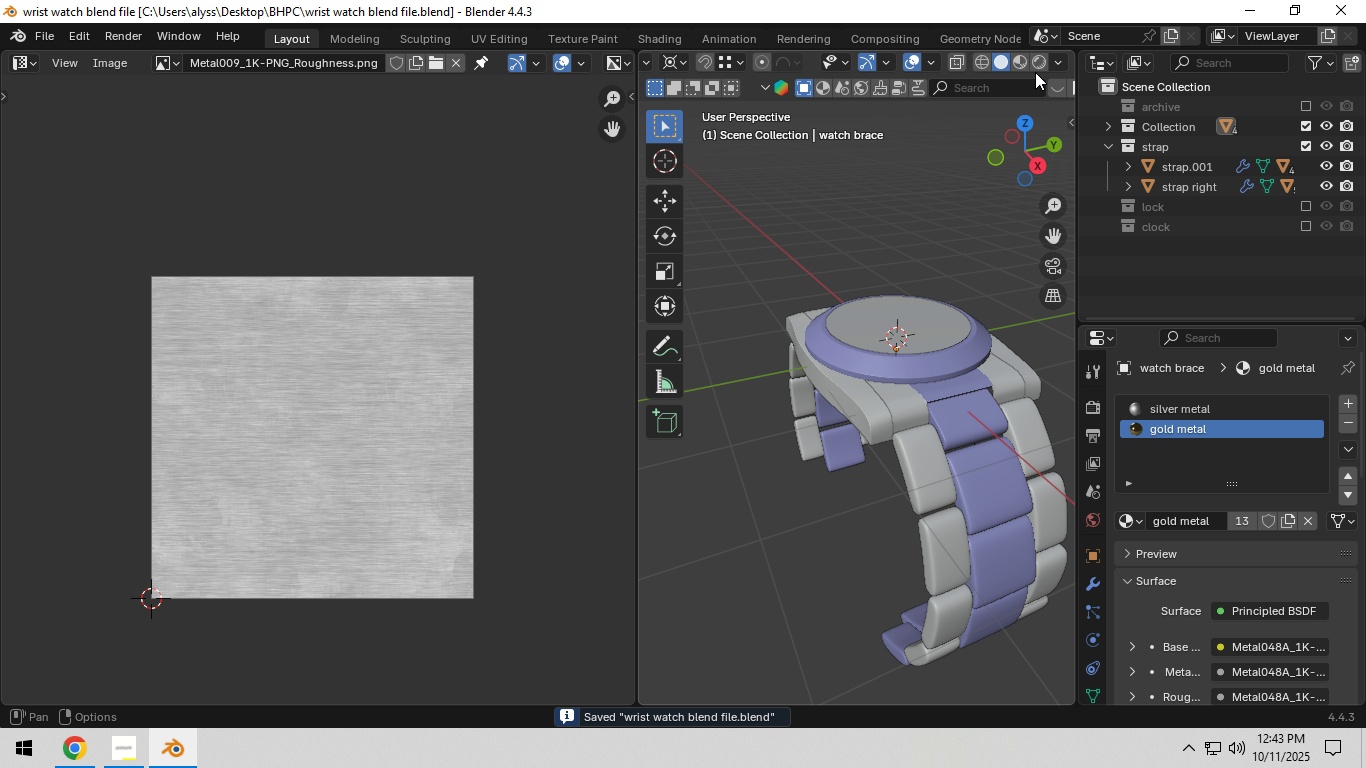 
left_click([1038, 66])
 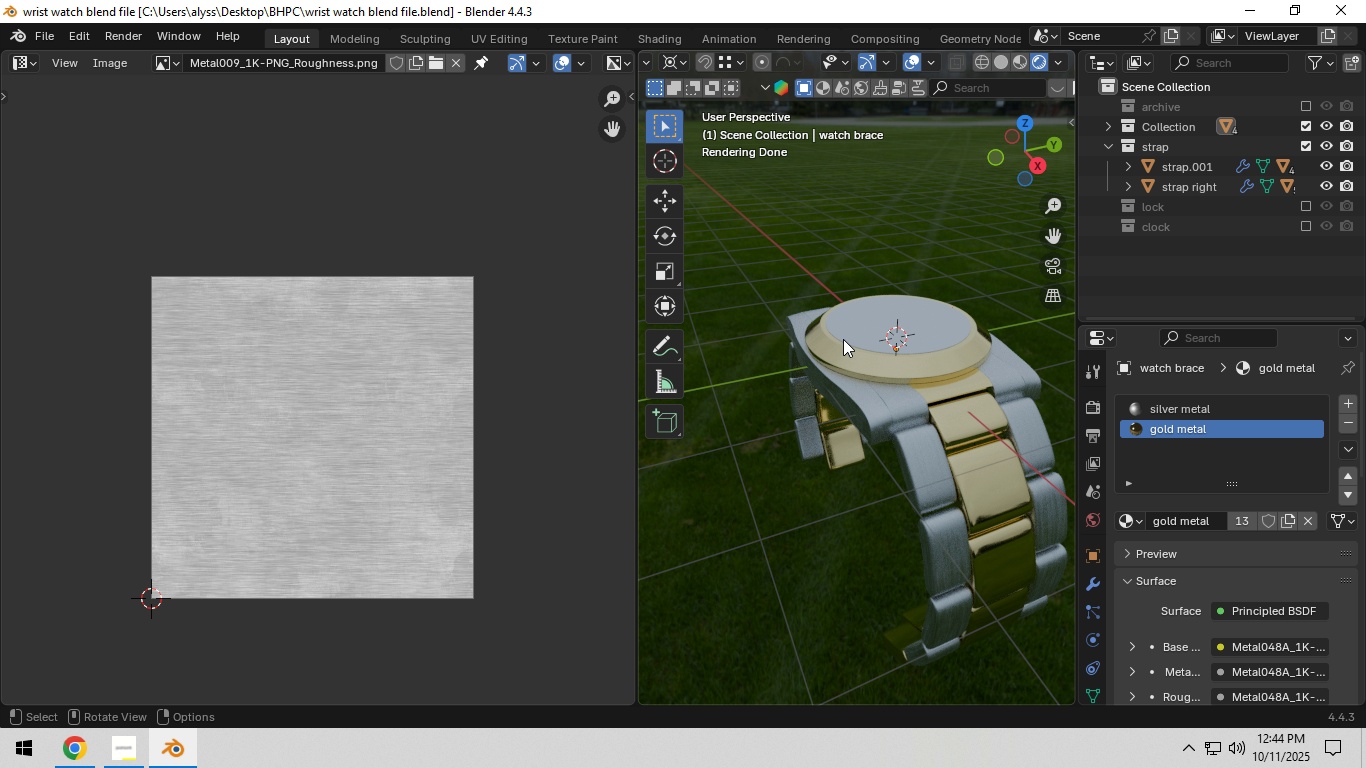 
wait(19.72)
 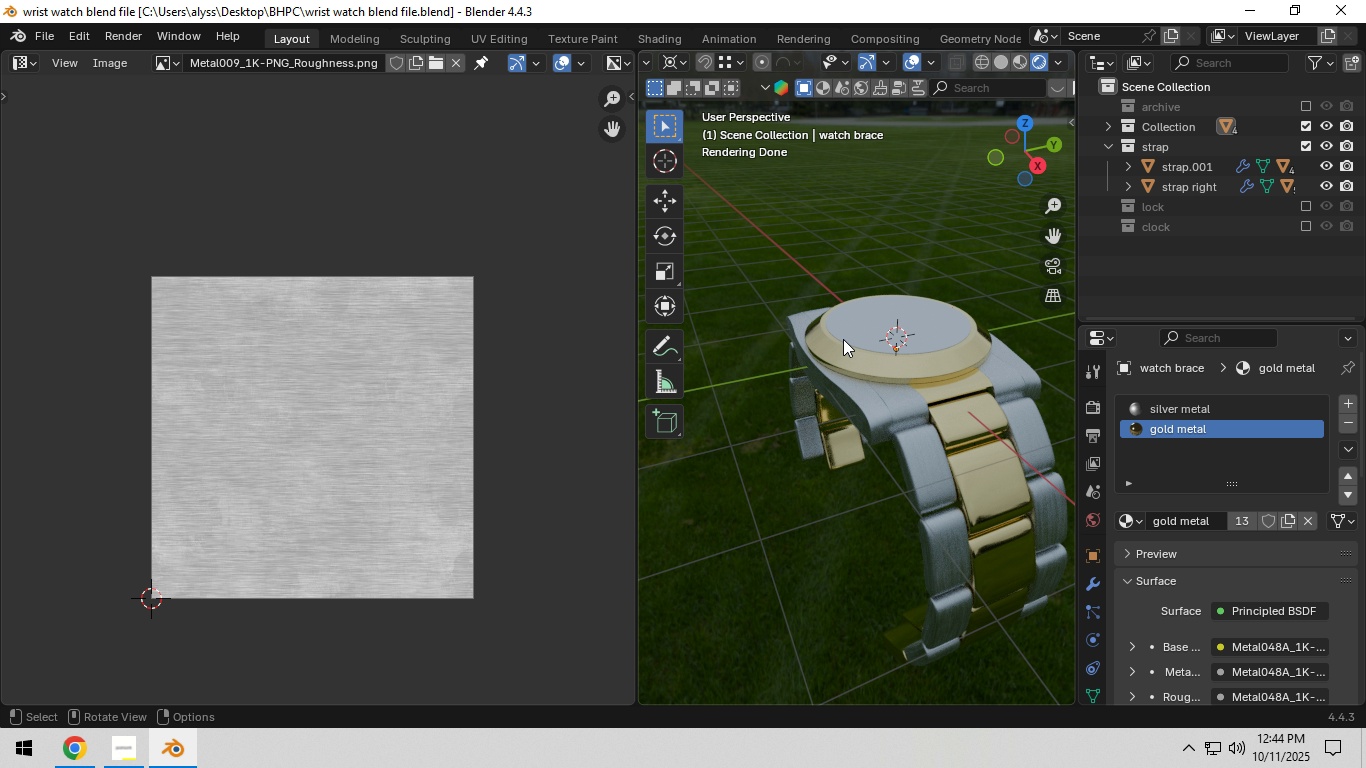 
hold_key(key=Z, duration=0.42)
 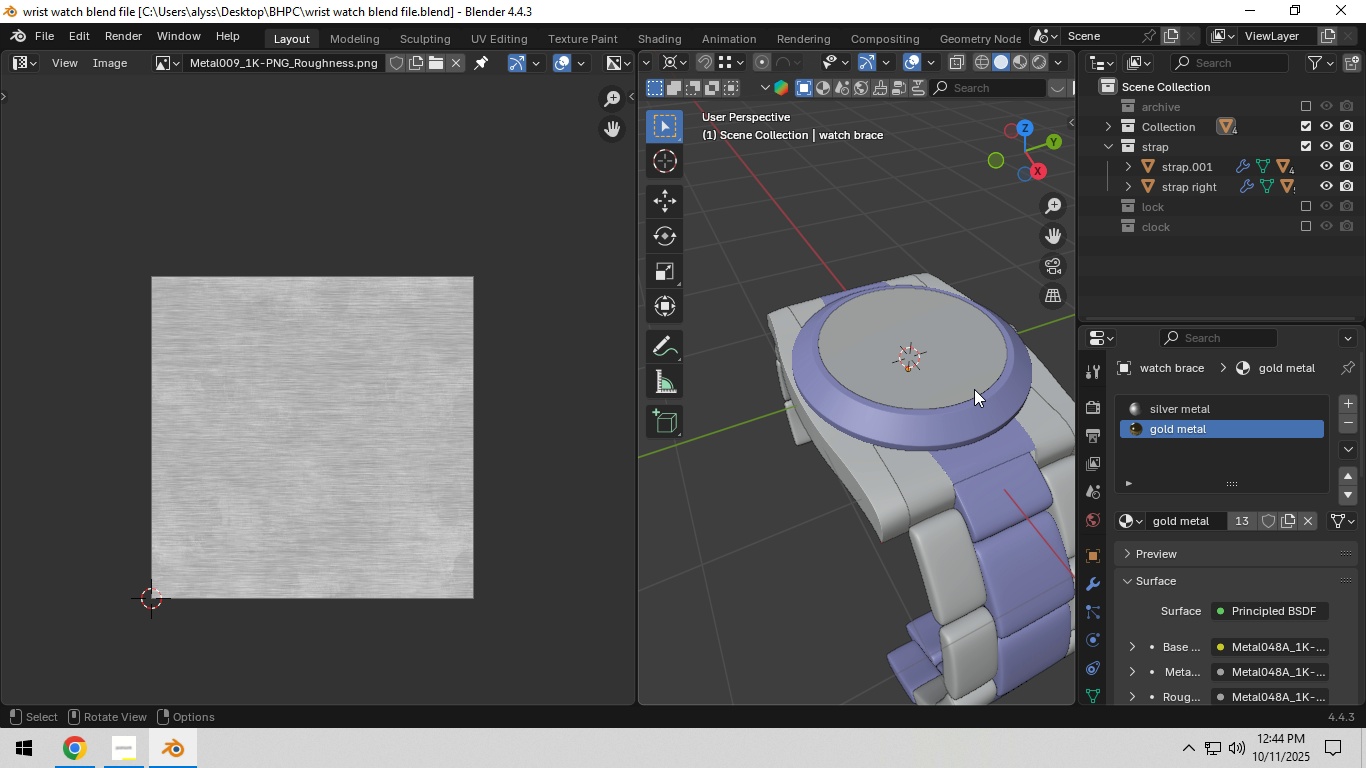 
scroll: coordinate [974, 389], scroll_direction: up, amount: 2.0
 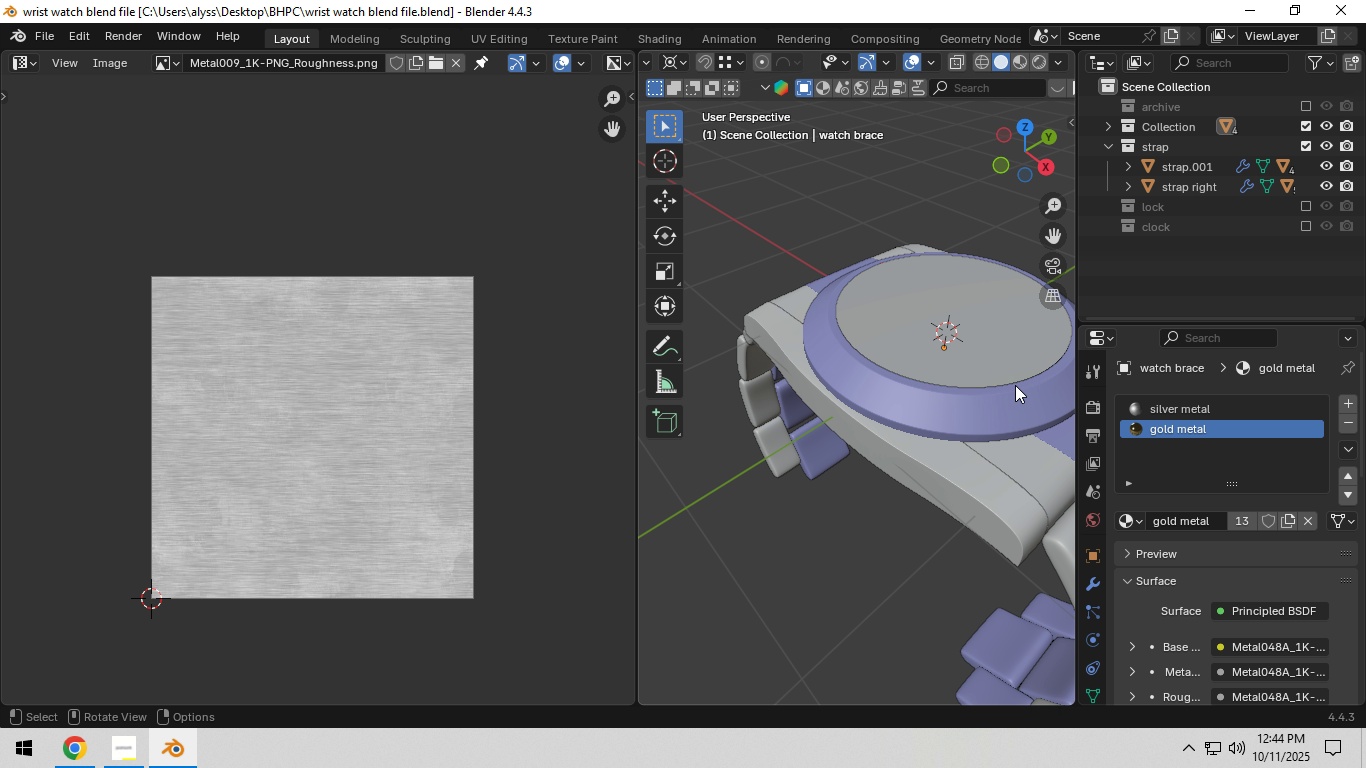 
scroll: coordinate [1009, 387], scroll_direction: down, amount: 3.0
 